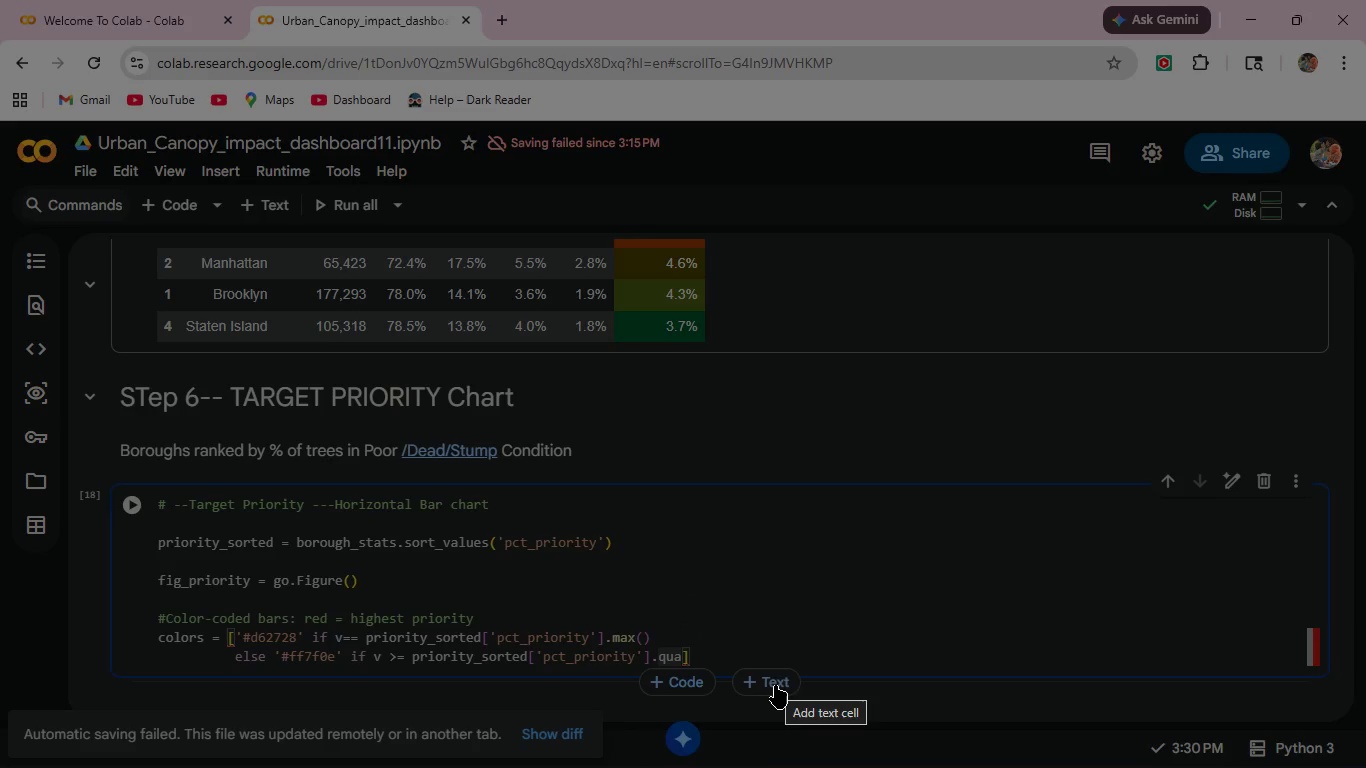 
type(qu)
key(Backspace)
key(Backspace)
type(ntile(0.6)
 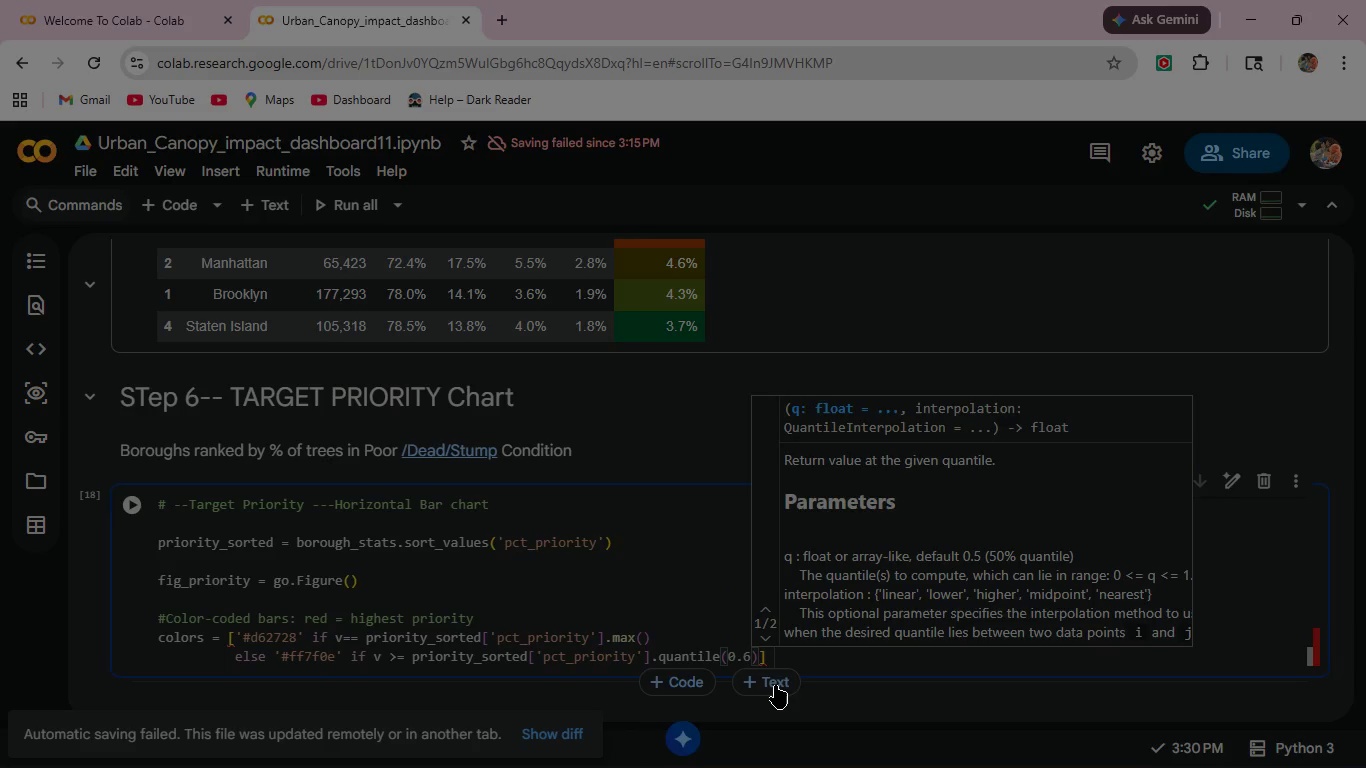 
key(Enter)
 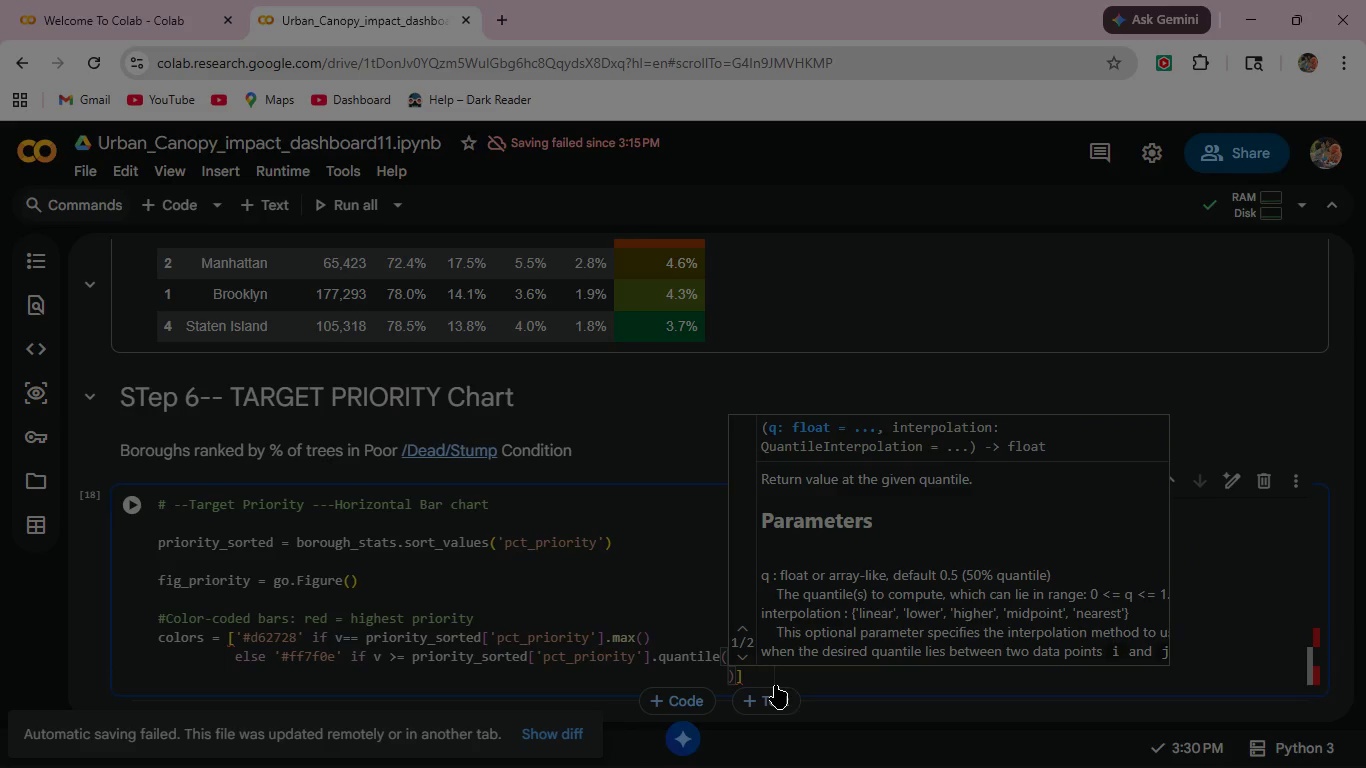 
key(Backspace)
 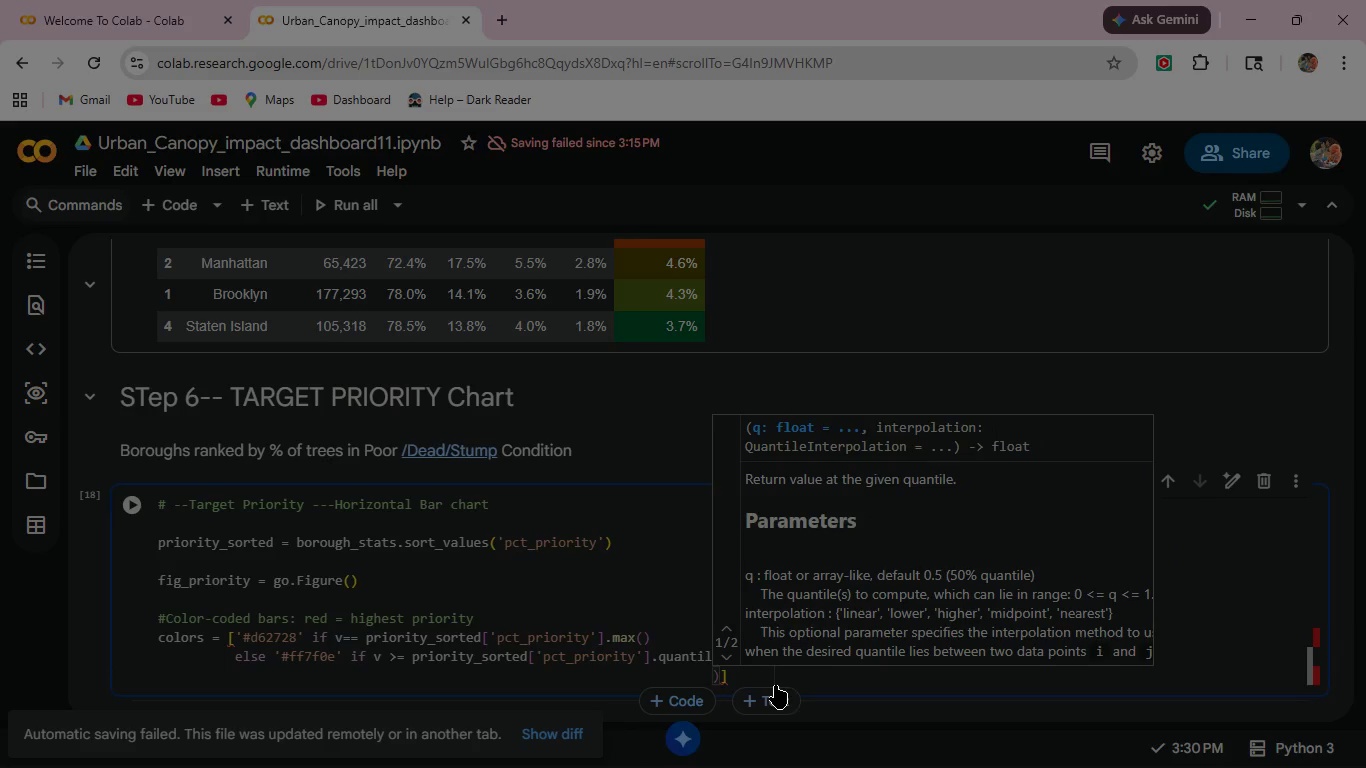 
key(Backspace)
 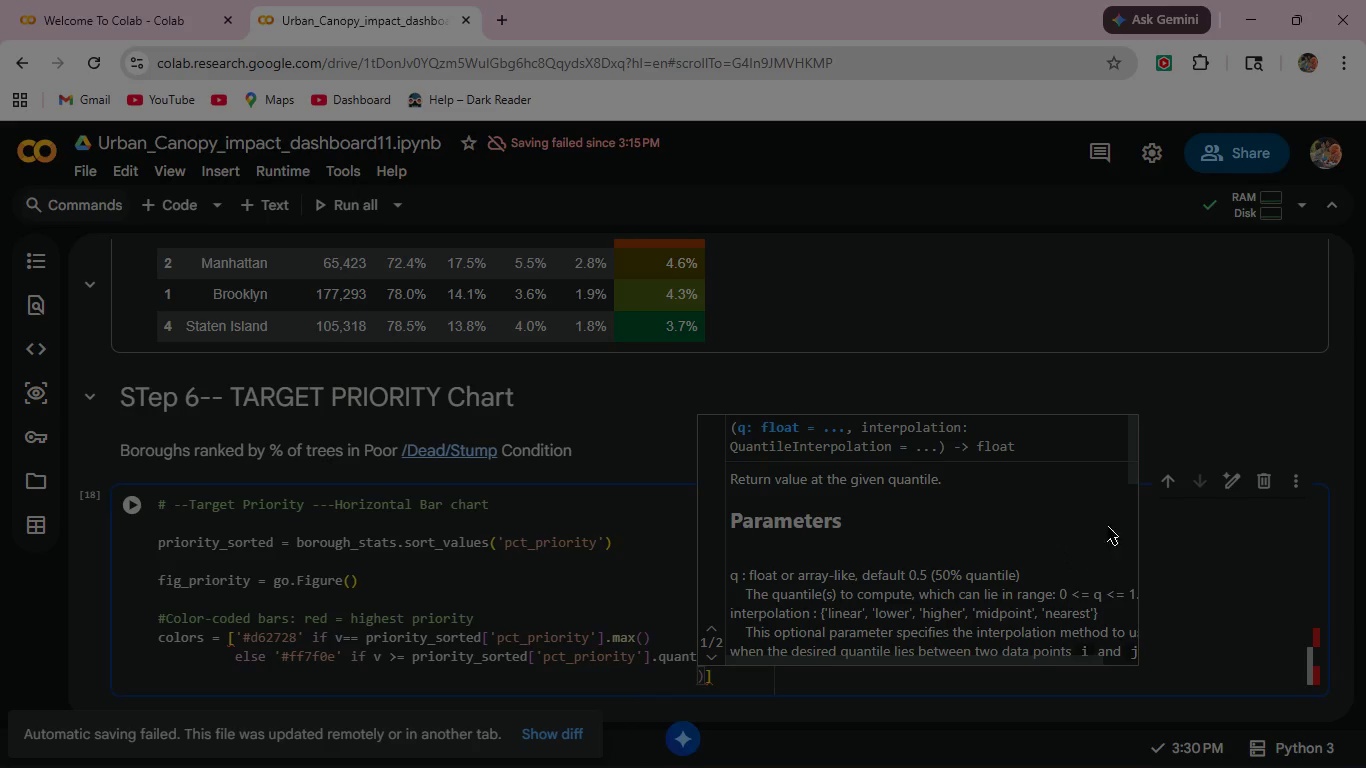 
left_click([1197, 572])
 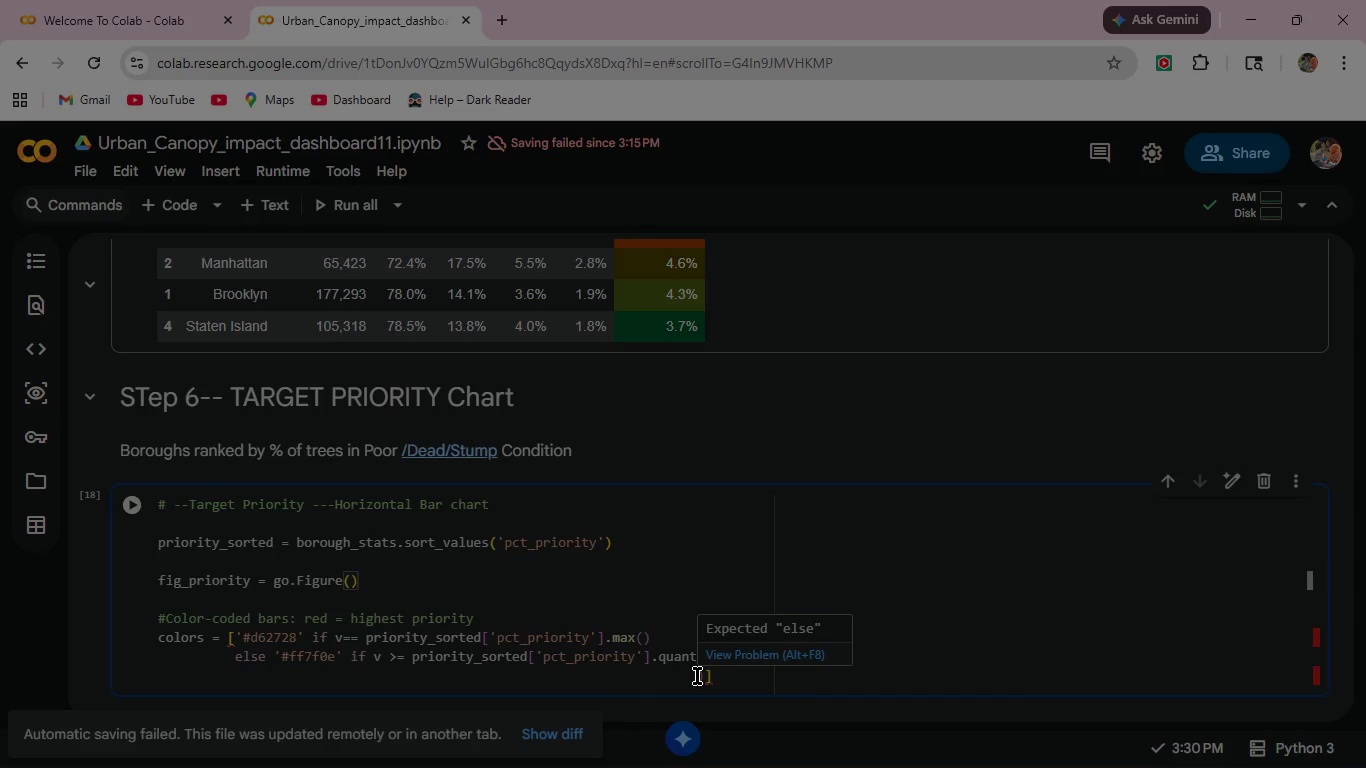 
key(Control+Z)
 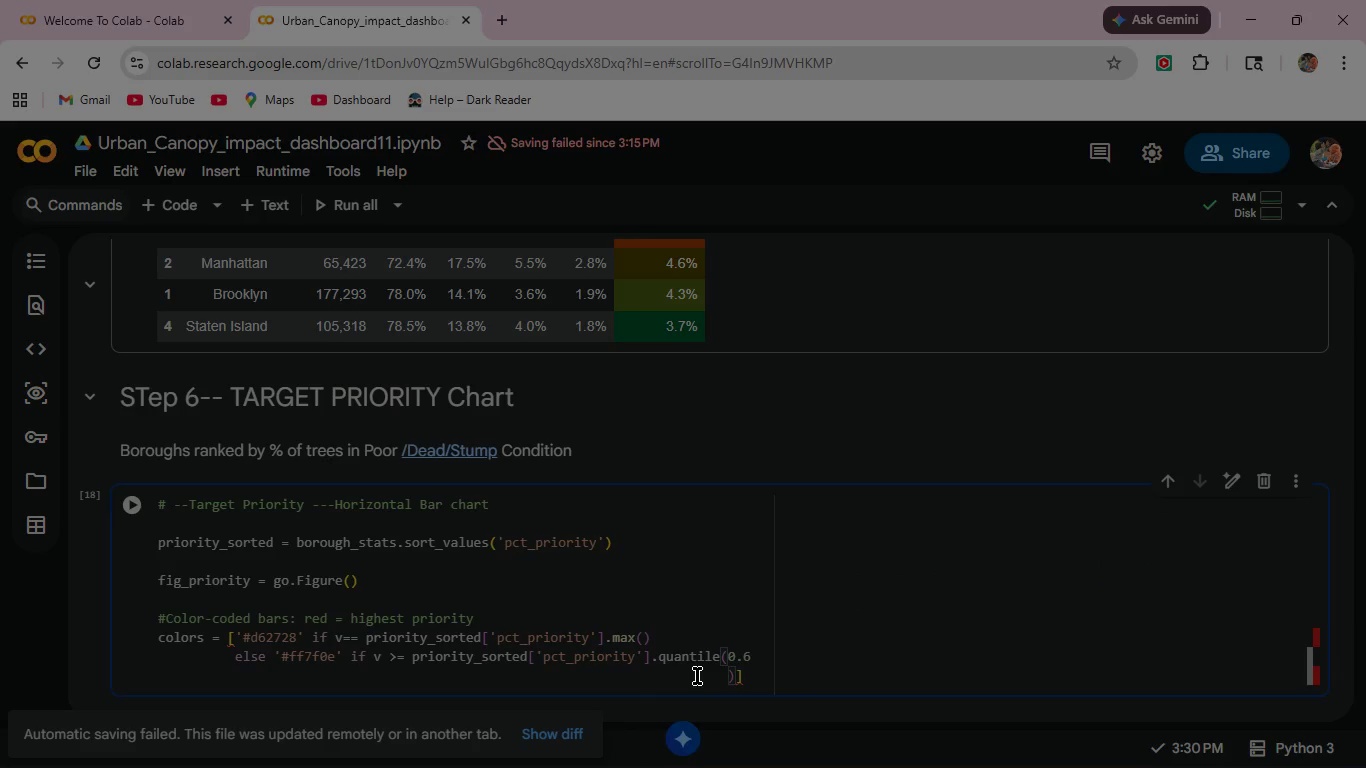 
key(Control+ControlLeft)
 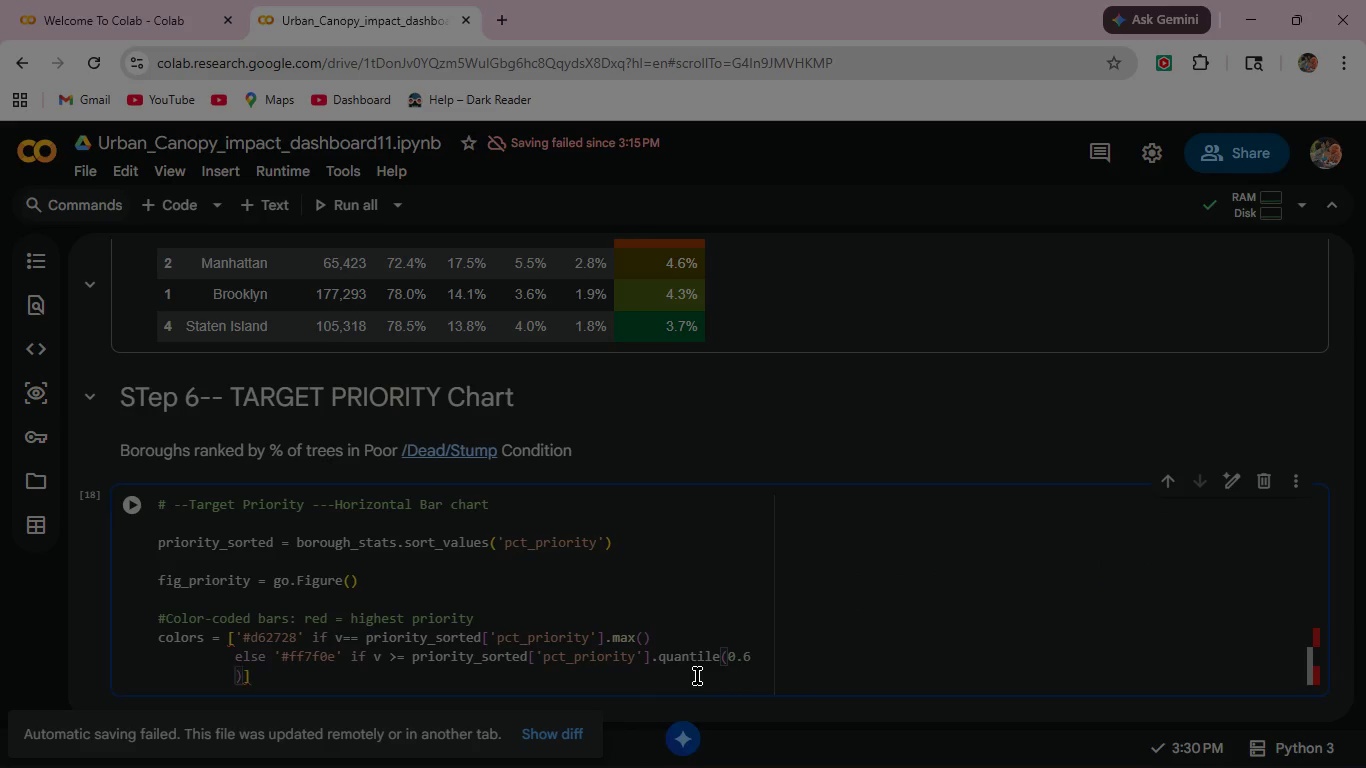 
key(Control+Z)
 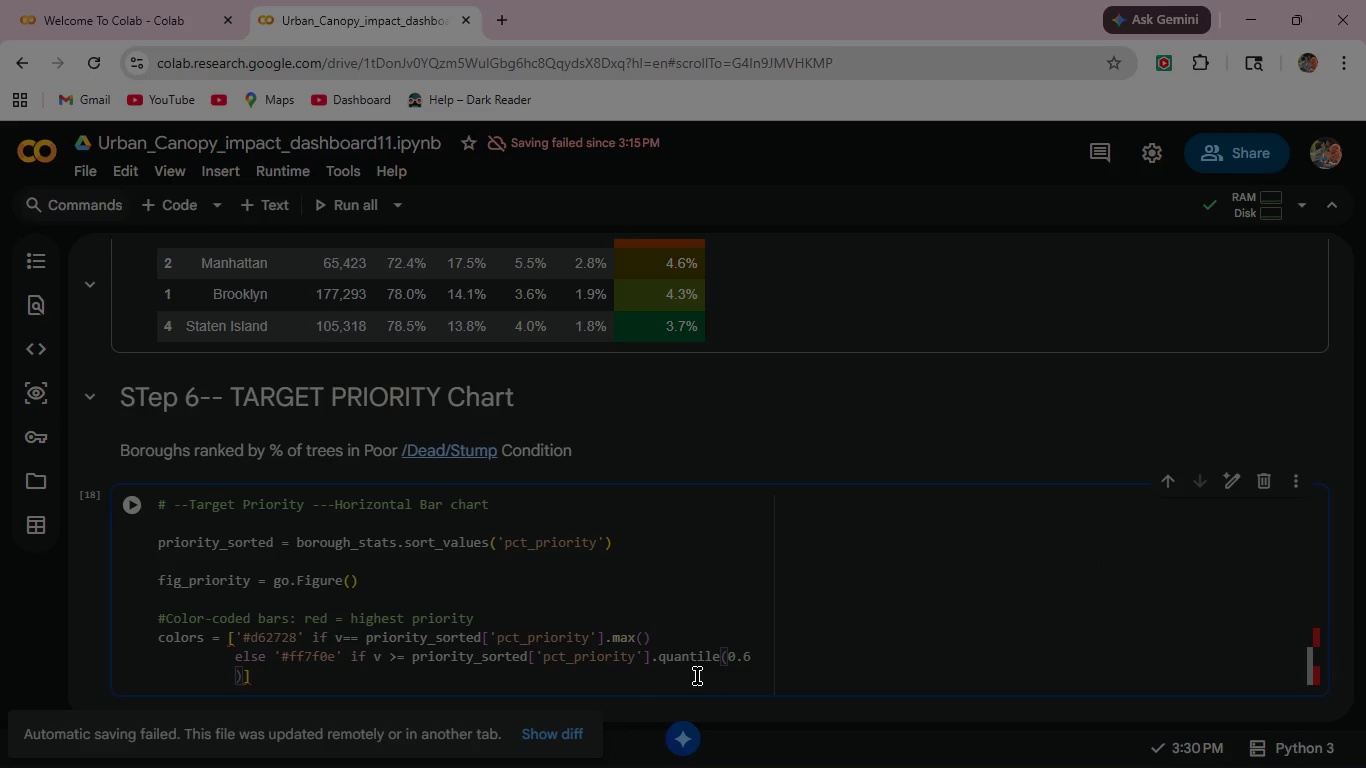 
key(Control+ControlLeft)
 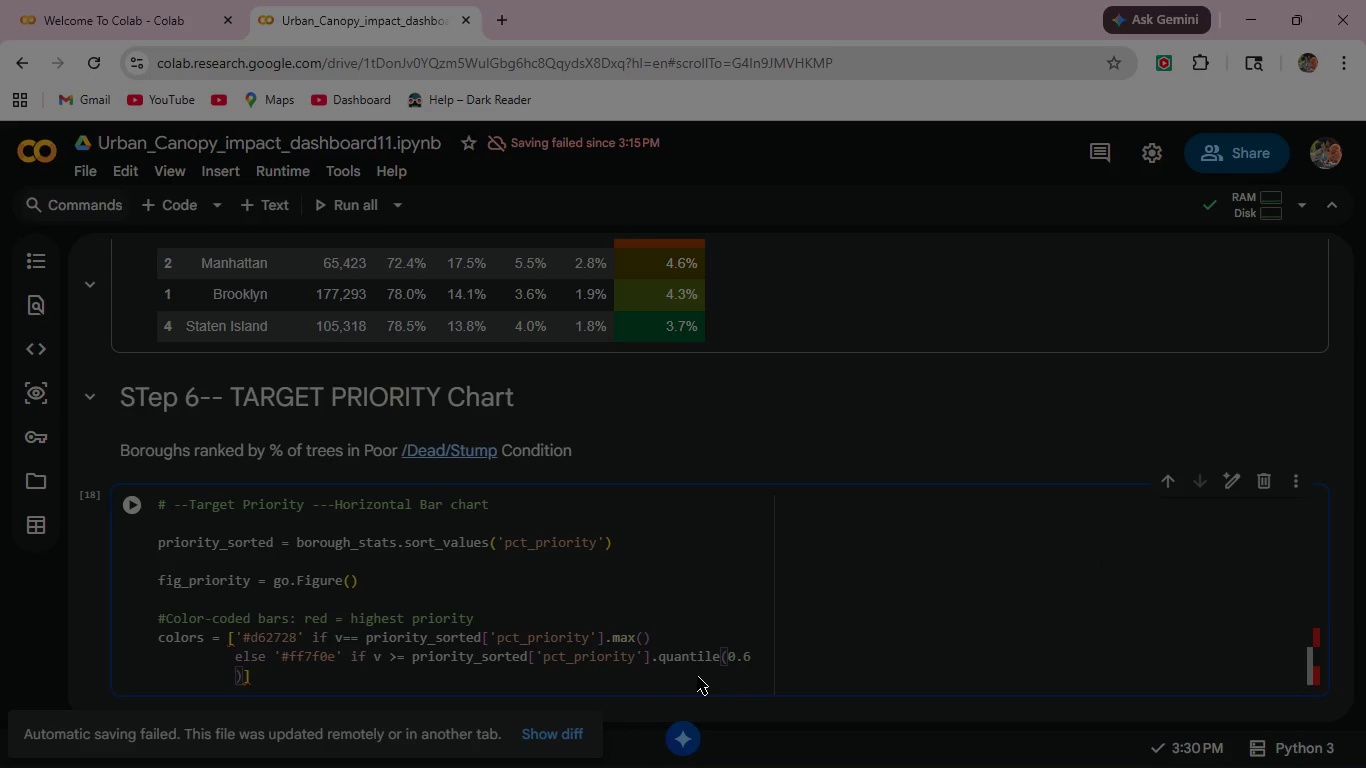 
key(Control+Z)
 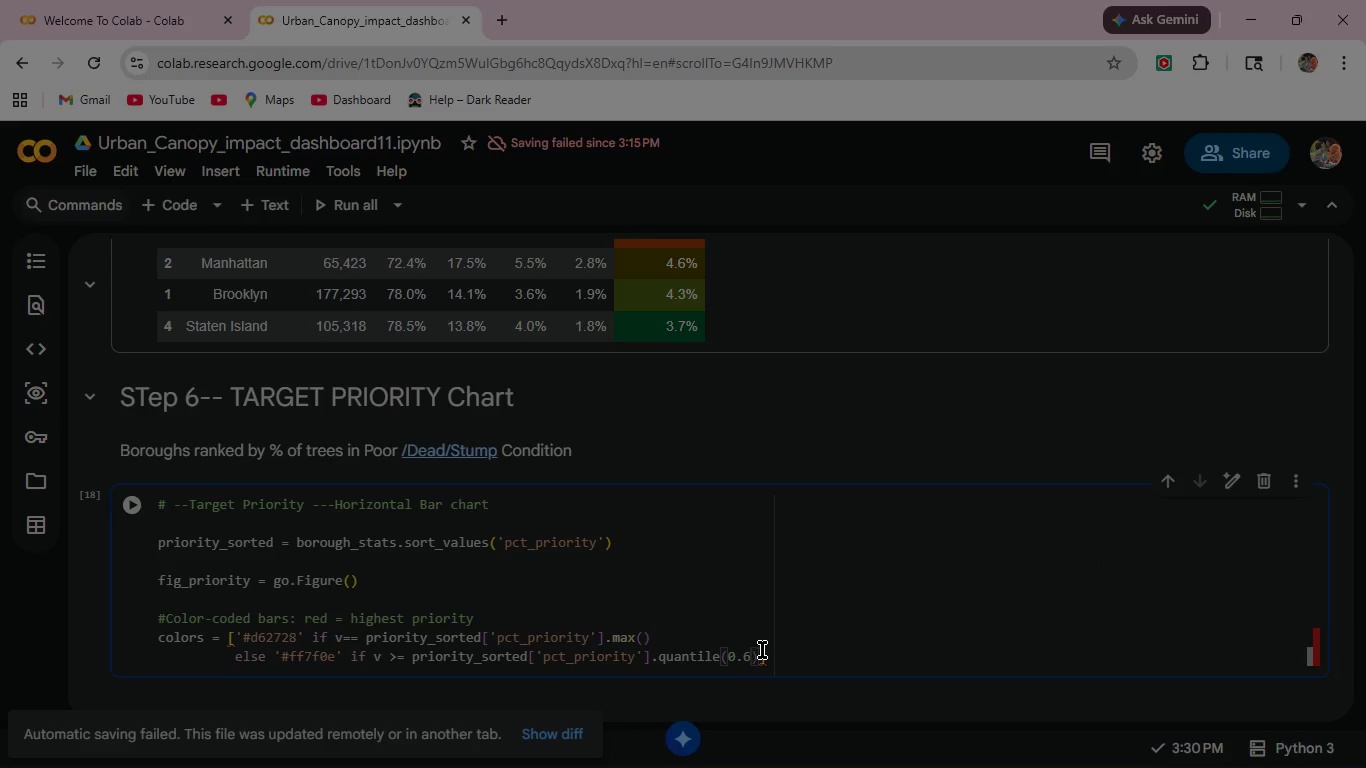 
left_click([760, 658])
 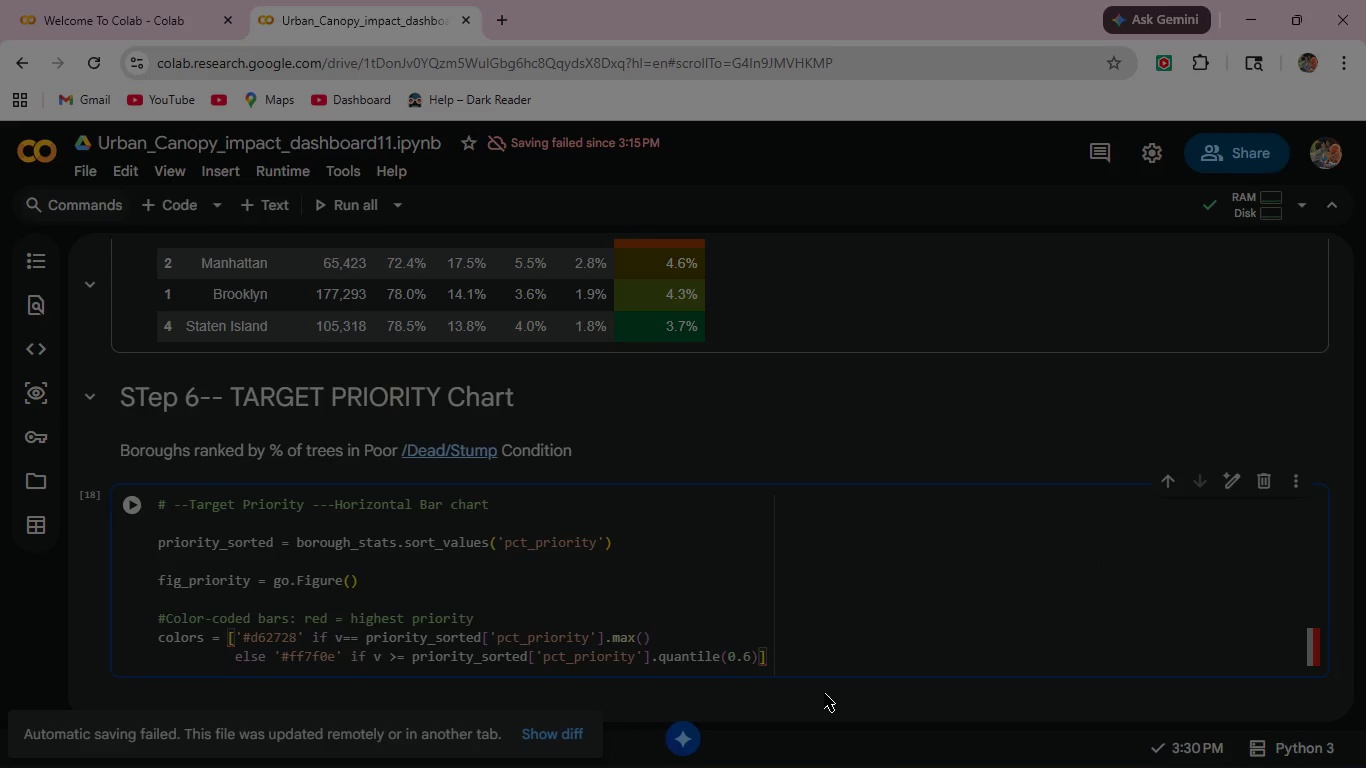 
key(Enter)
 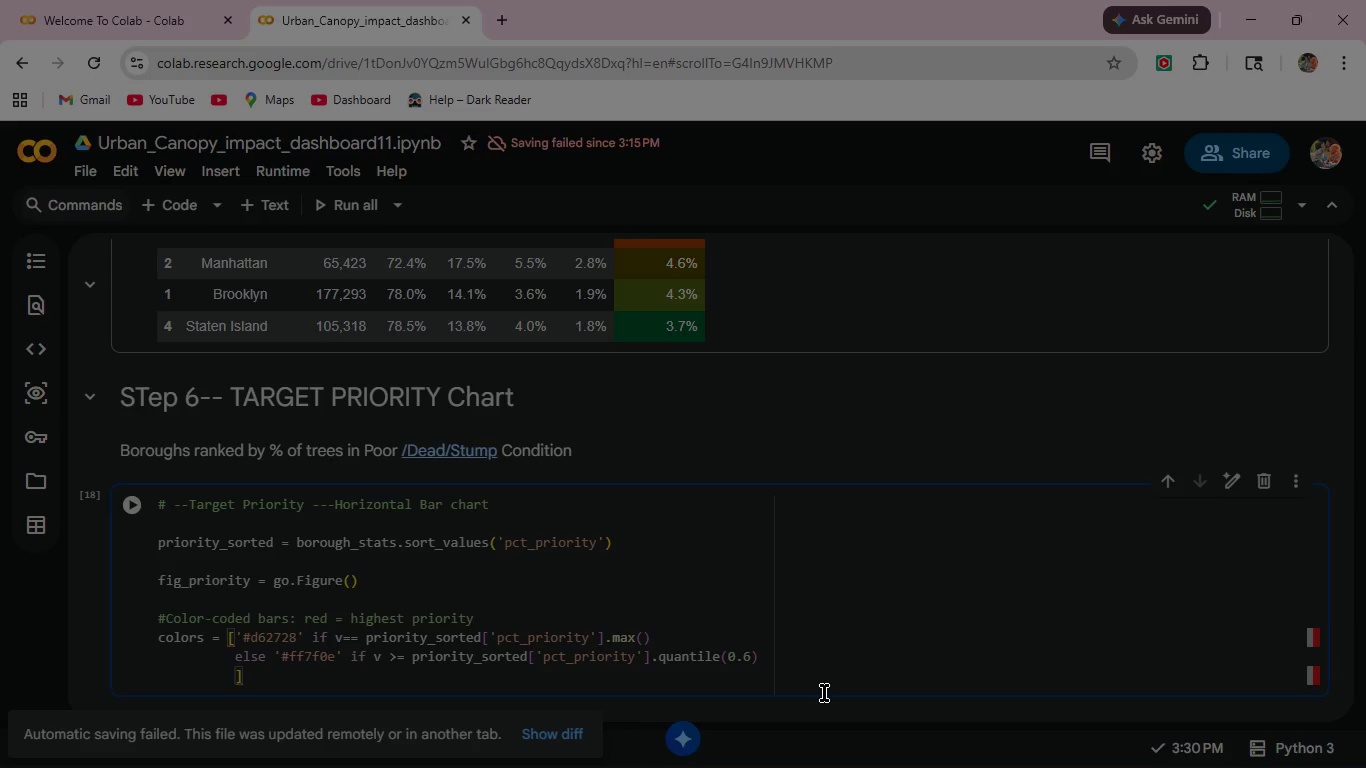 
type(else ')
 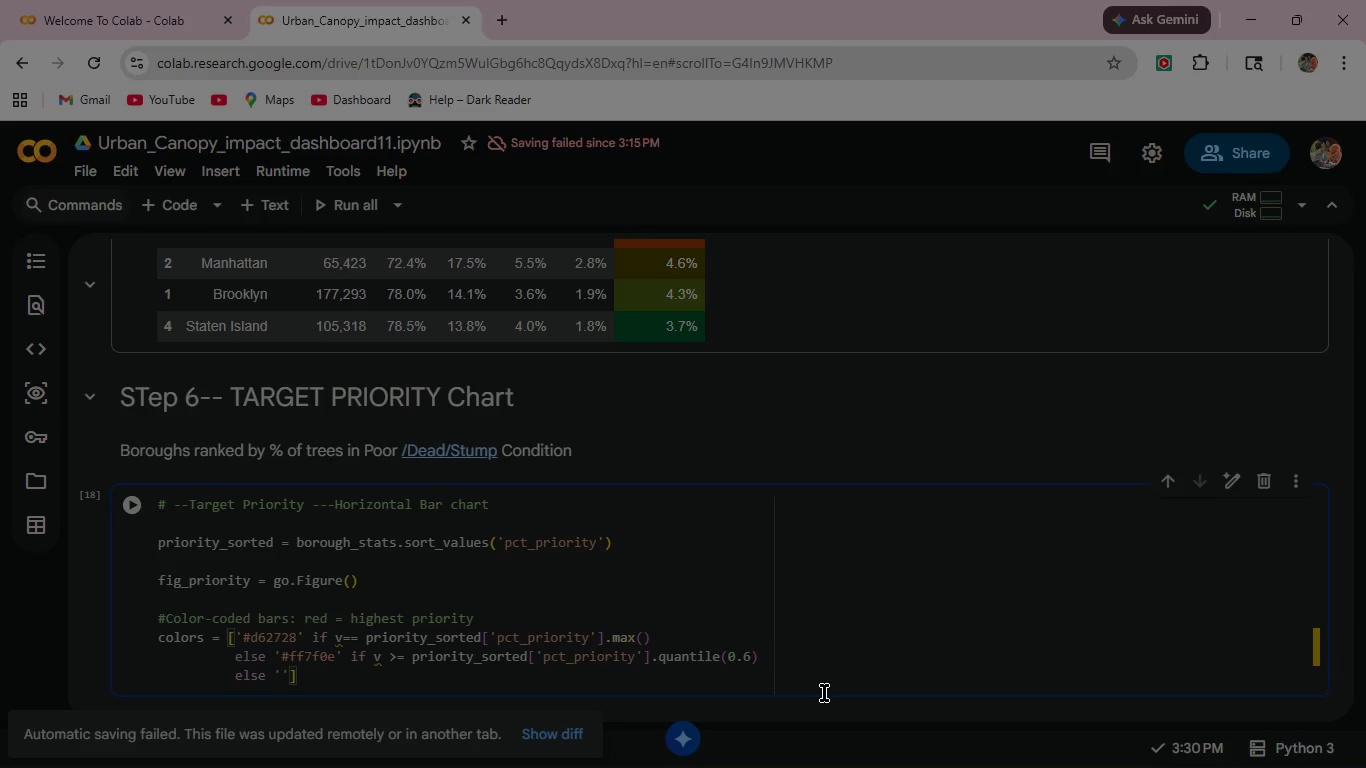 
type(#2ca02c)
 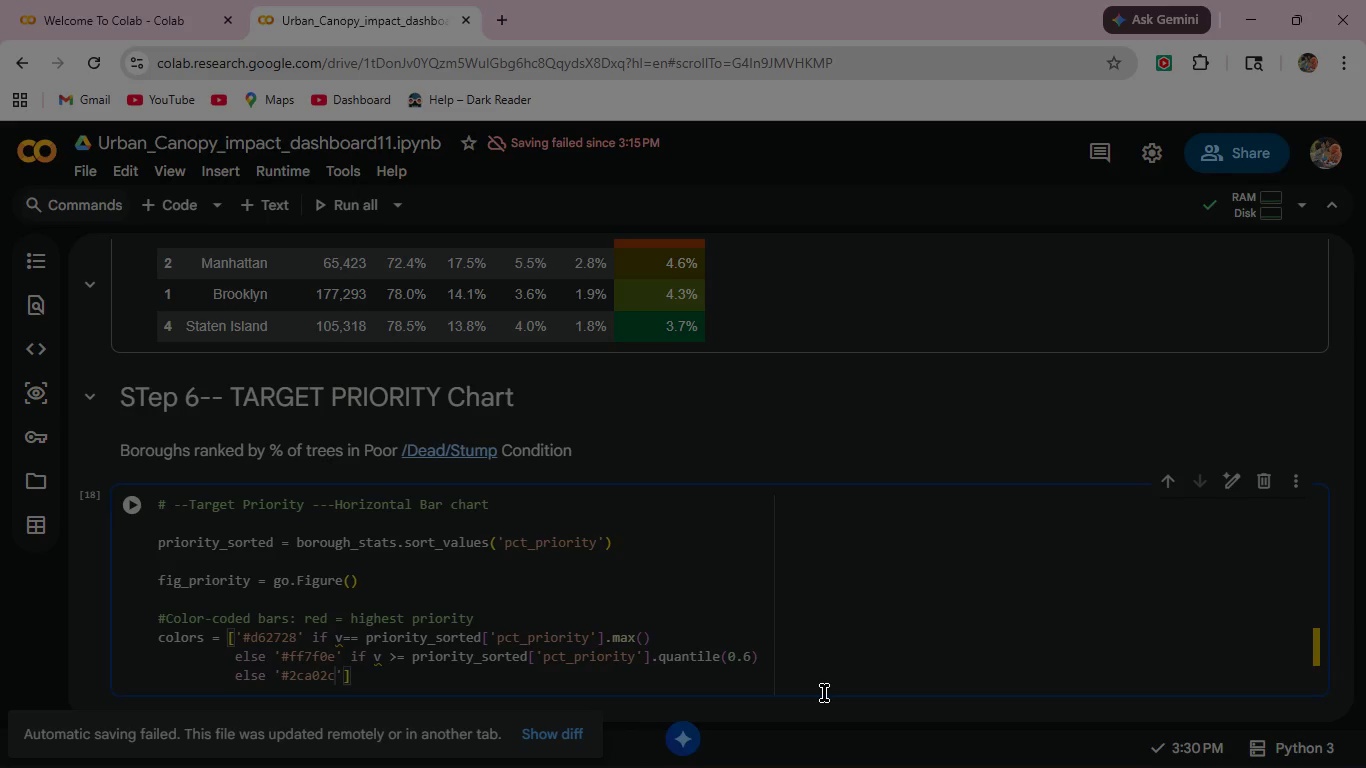 
key(ArrowRight)
 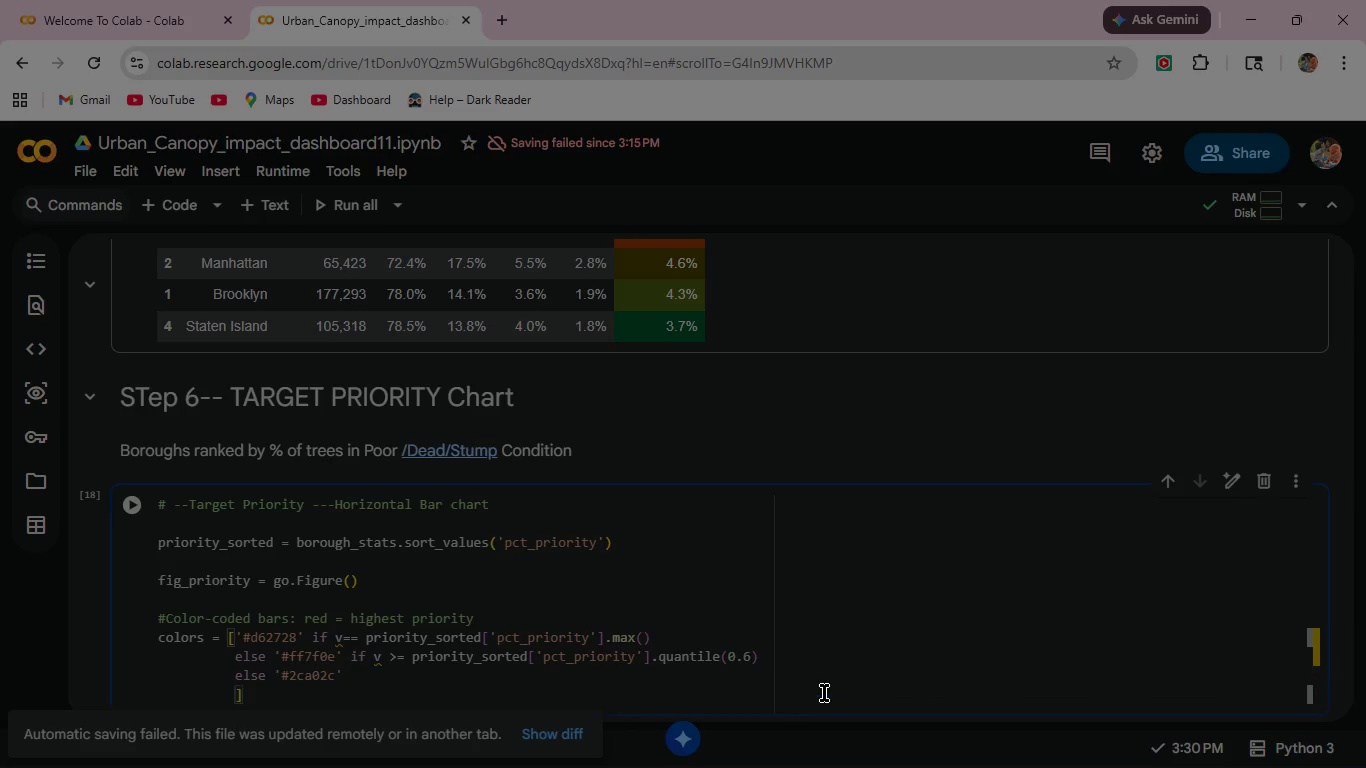 
key(Enter)
 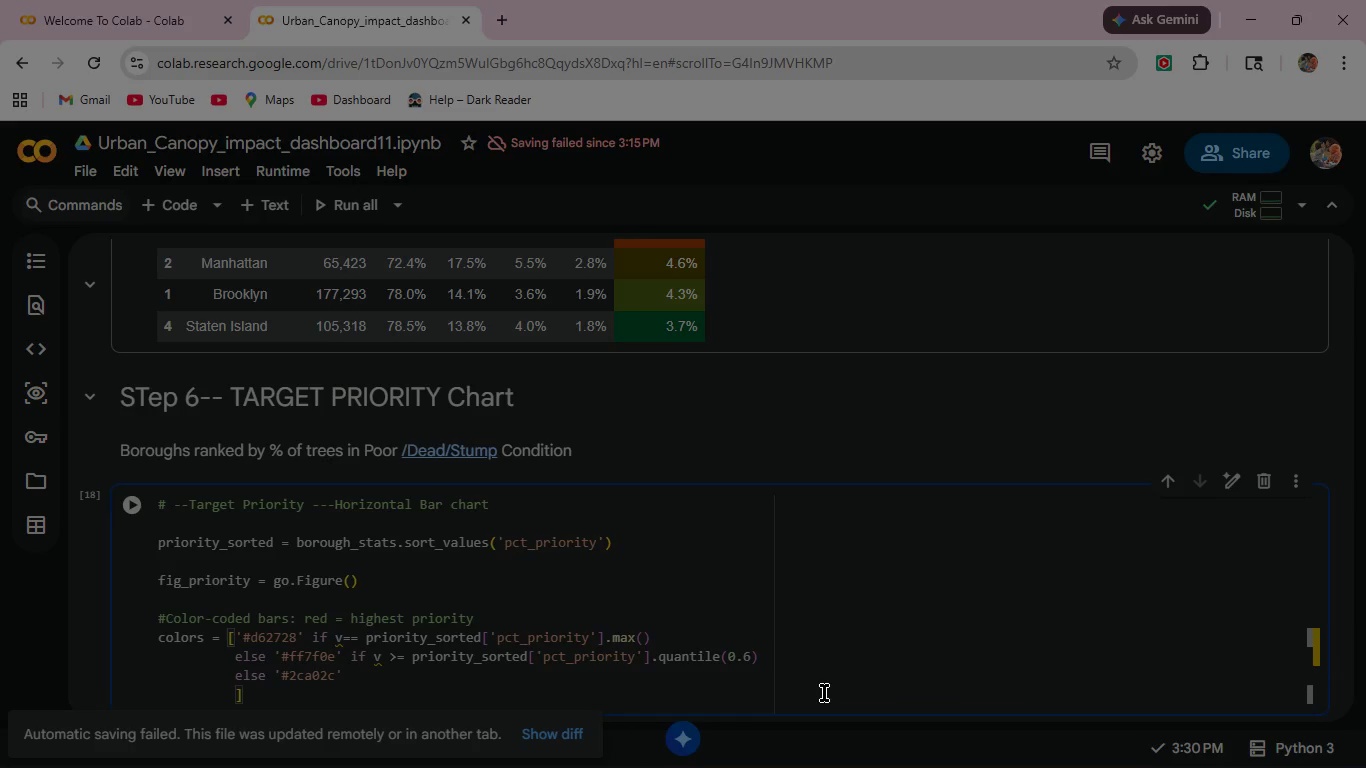 
type(for v in prio)
 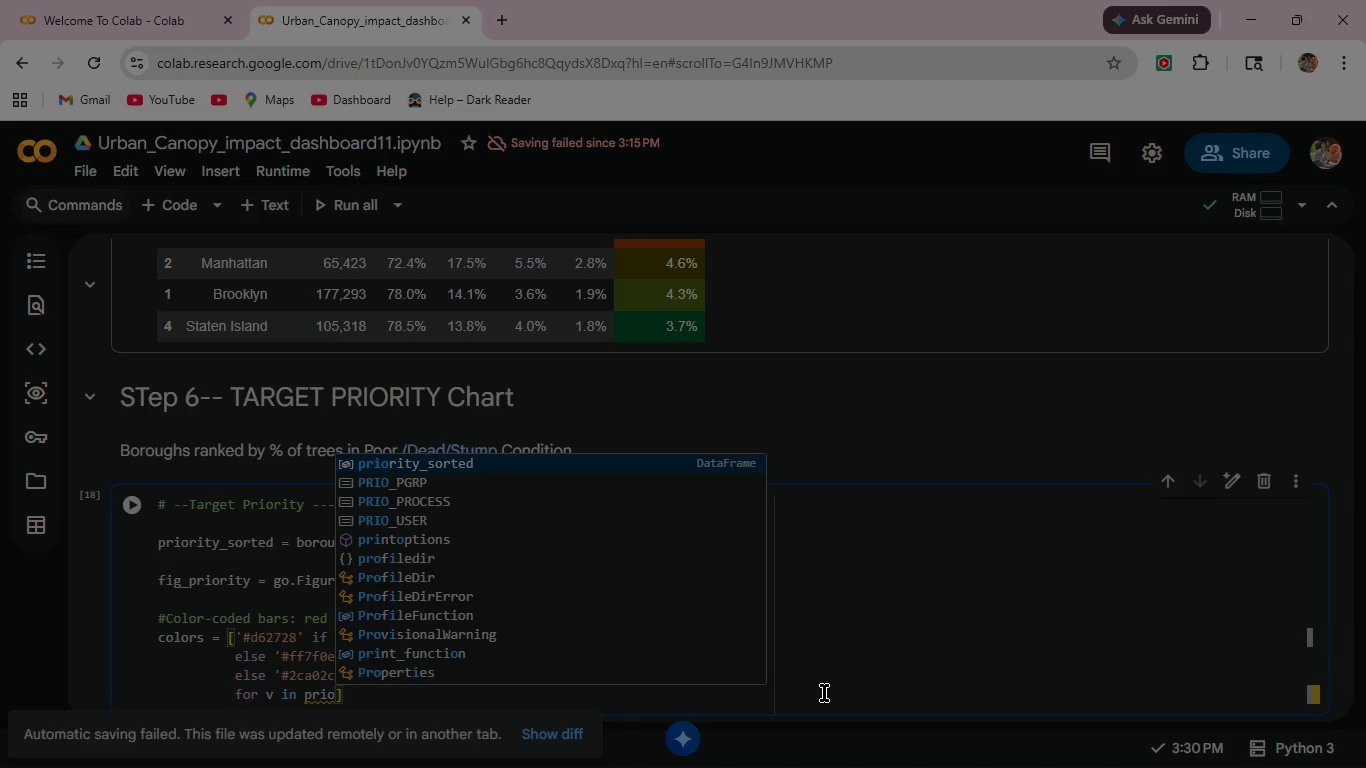 
key(Enter)
 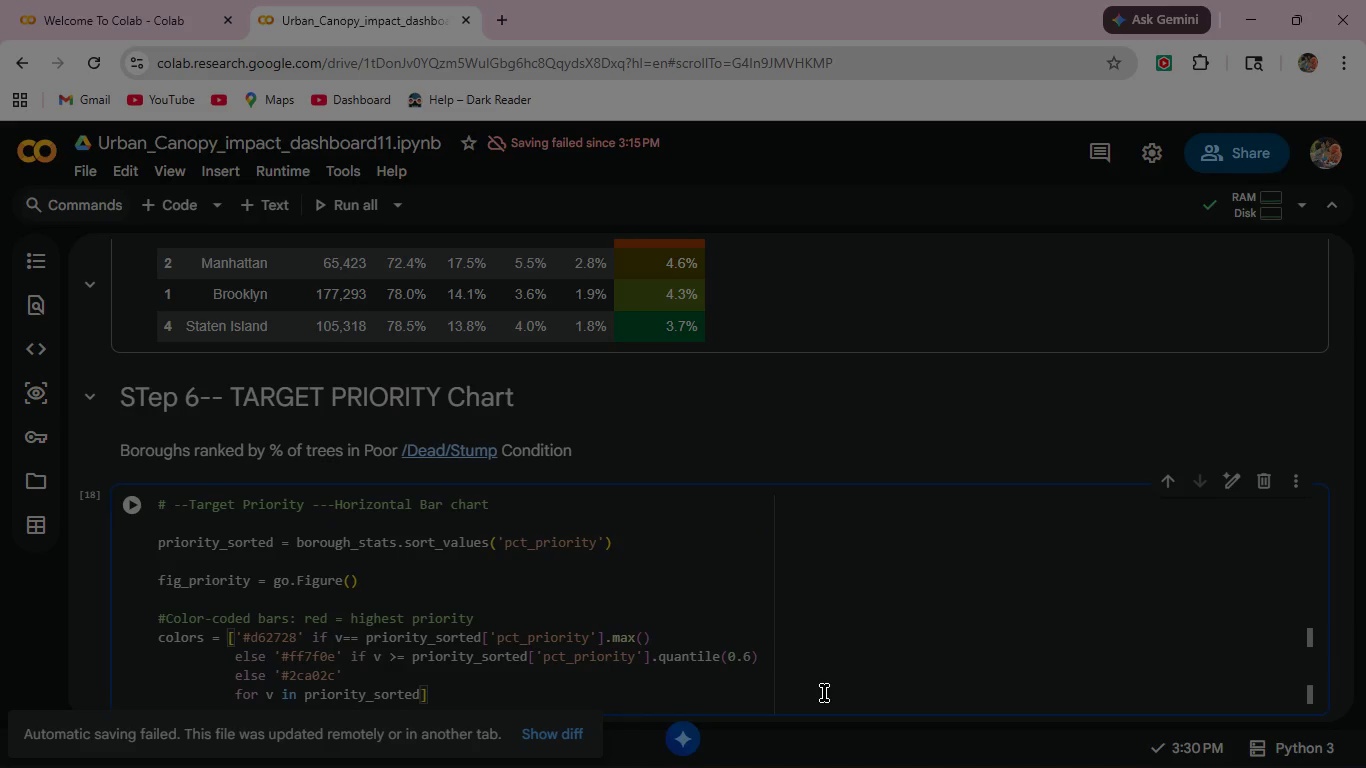 
key(BracketLeft)
 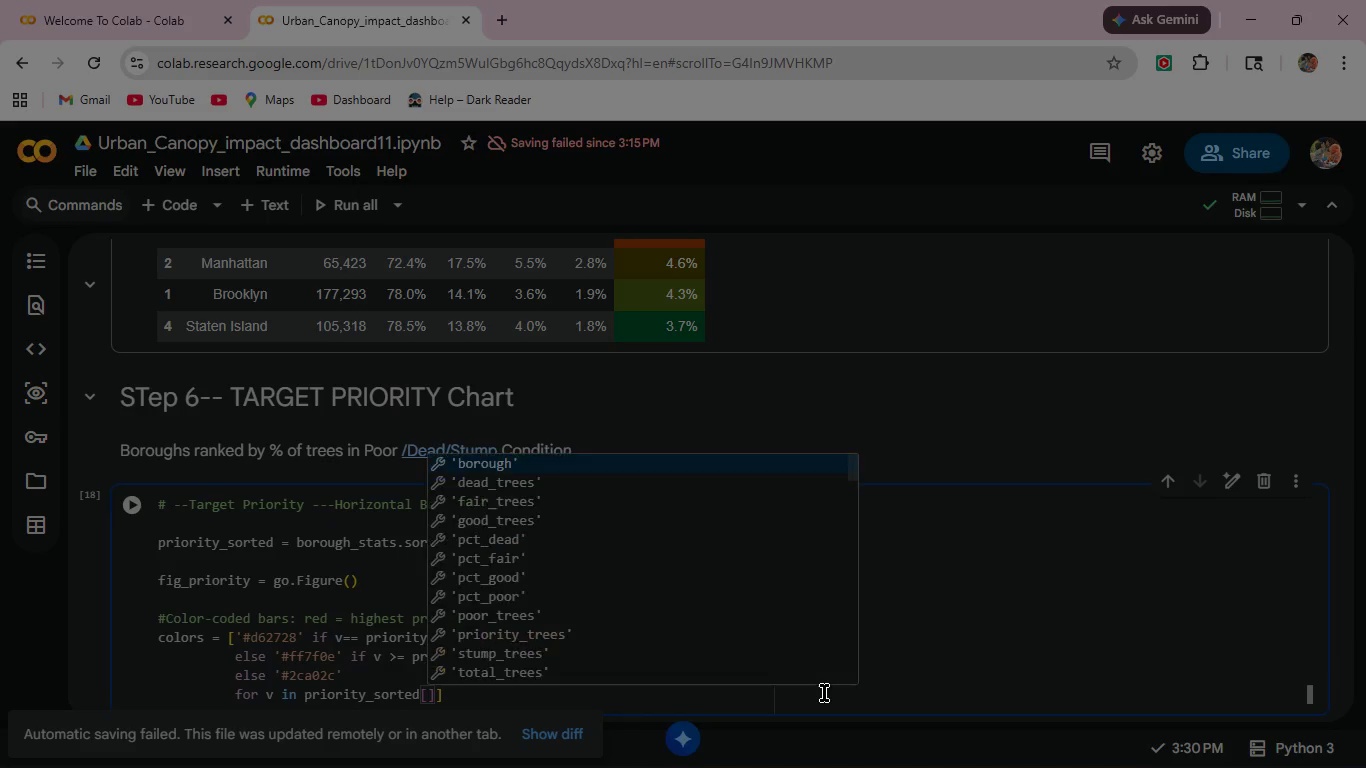 
key(Quote)
 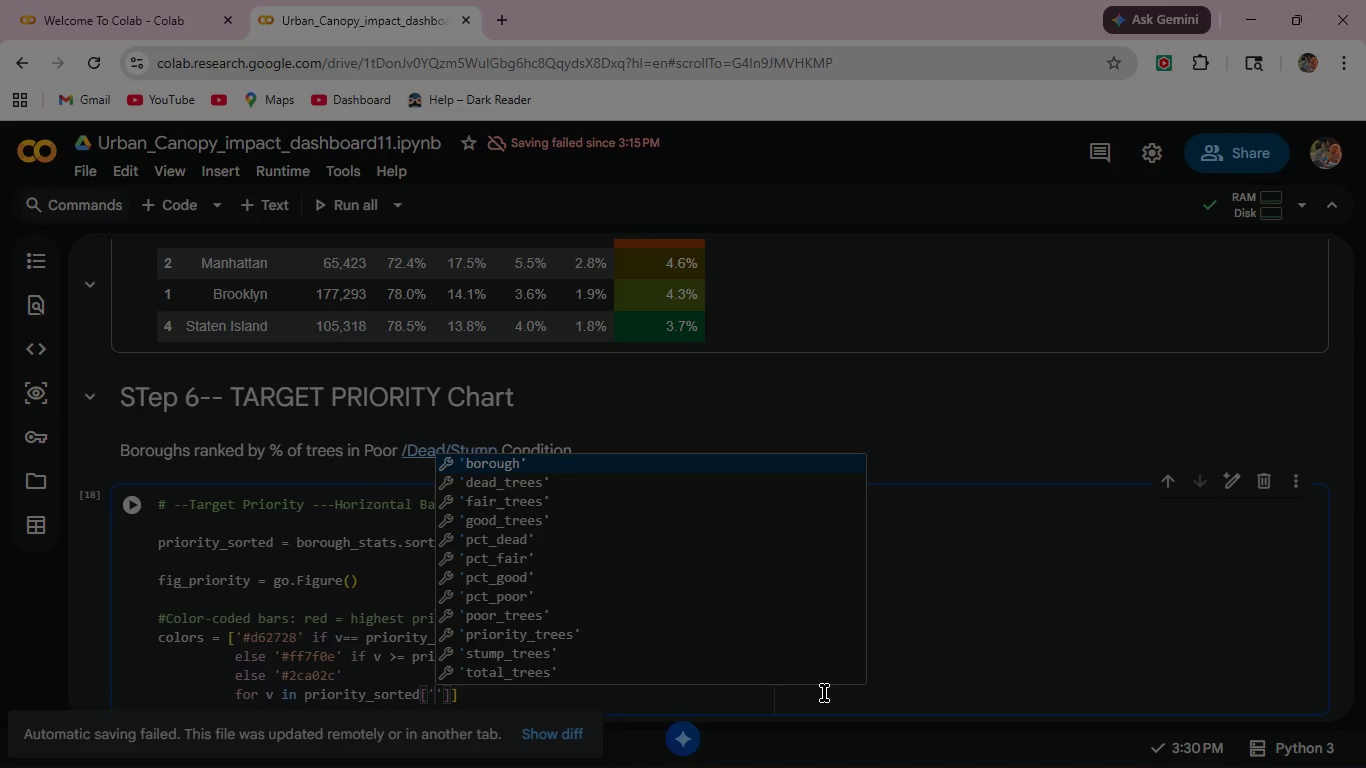 
key(P)
 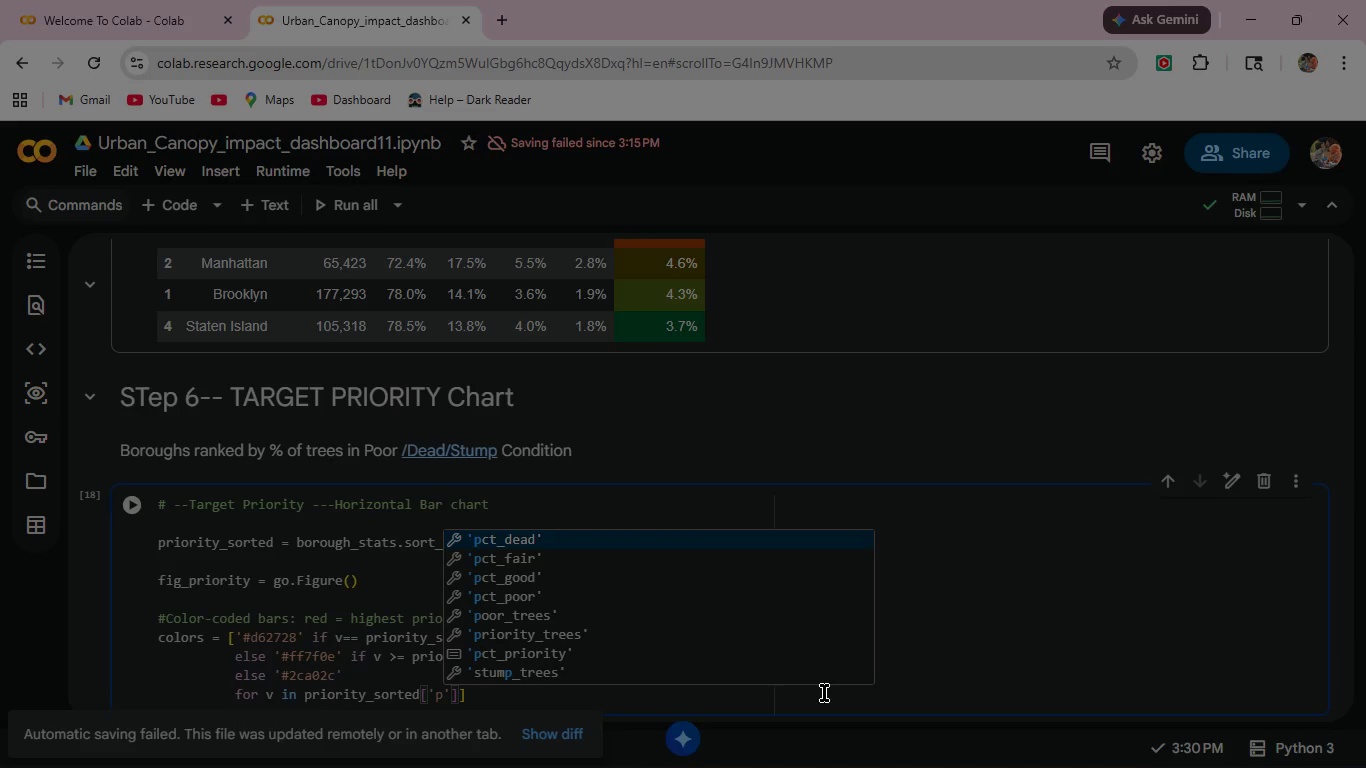 
wait(5.97)
 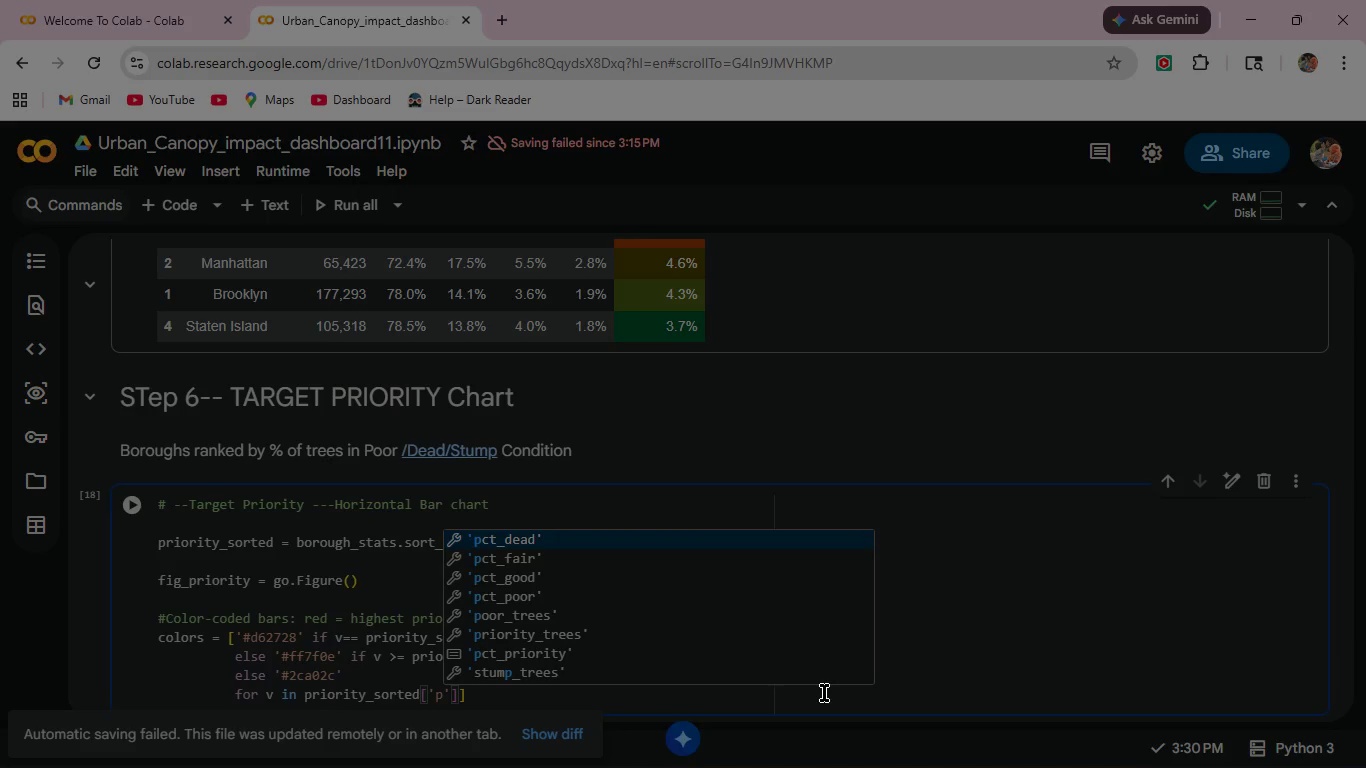 
key(ArrowDown)
 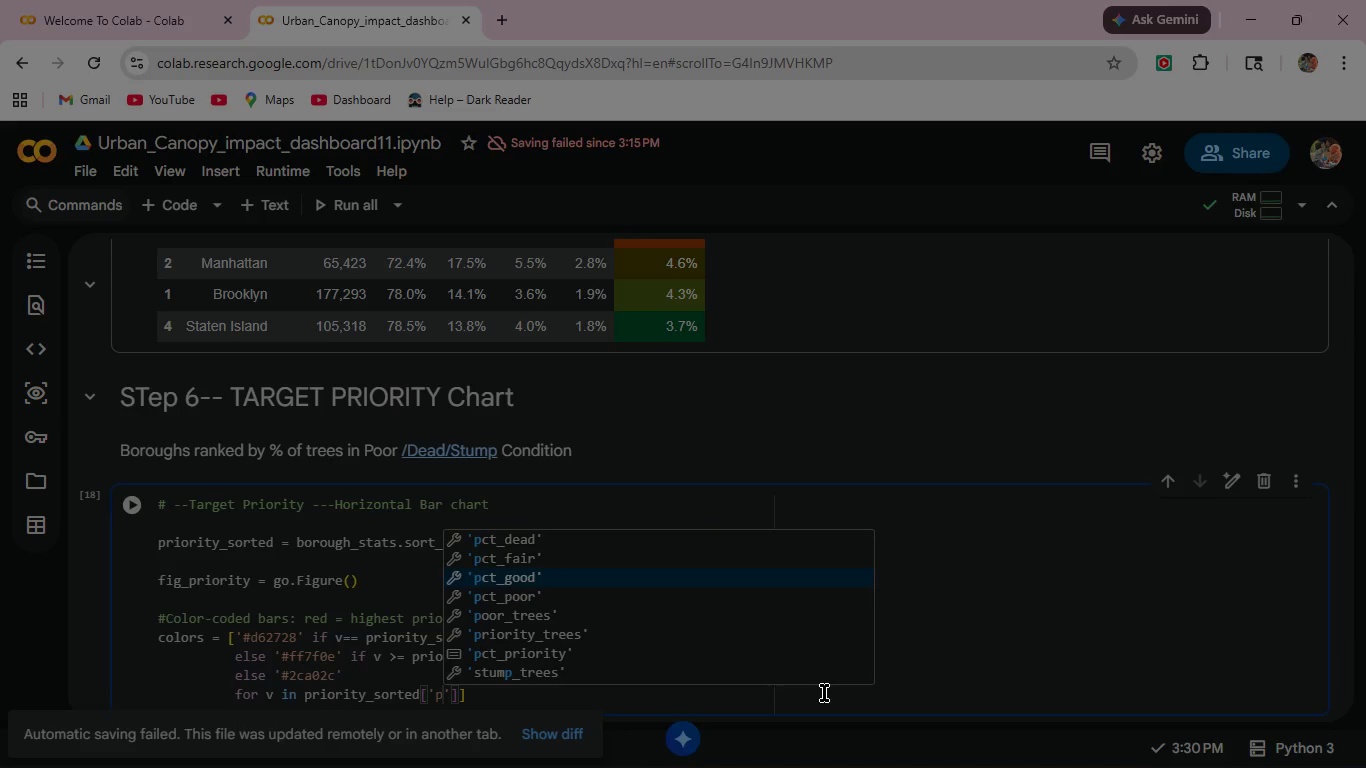 
key(ArrowDown)
 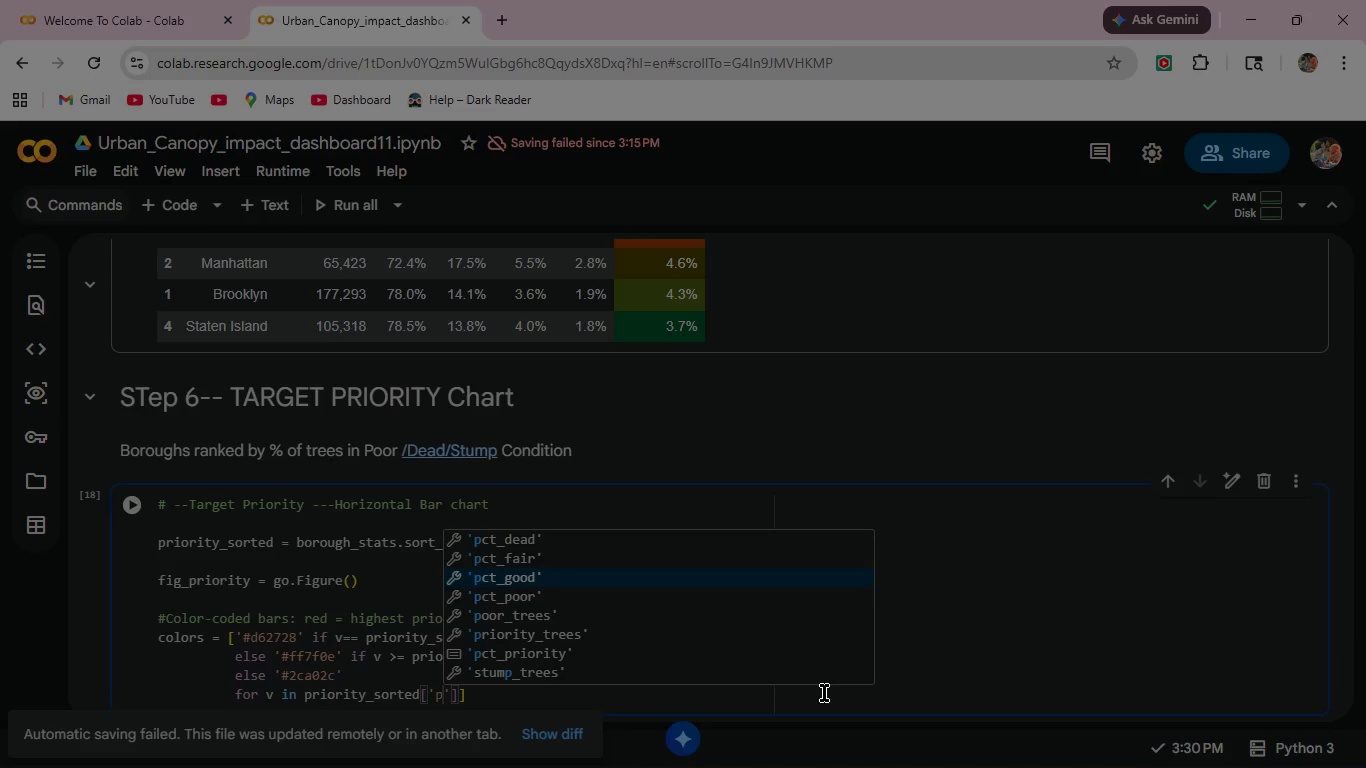 
key(ArrowDown)
 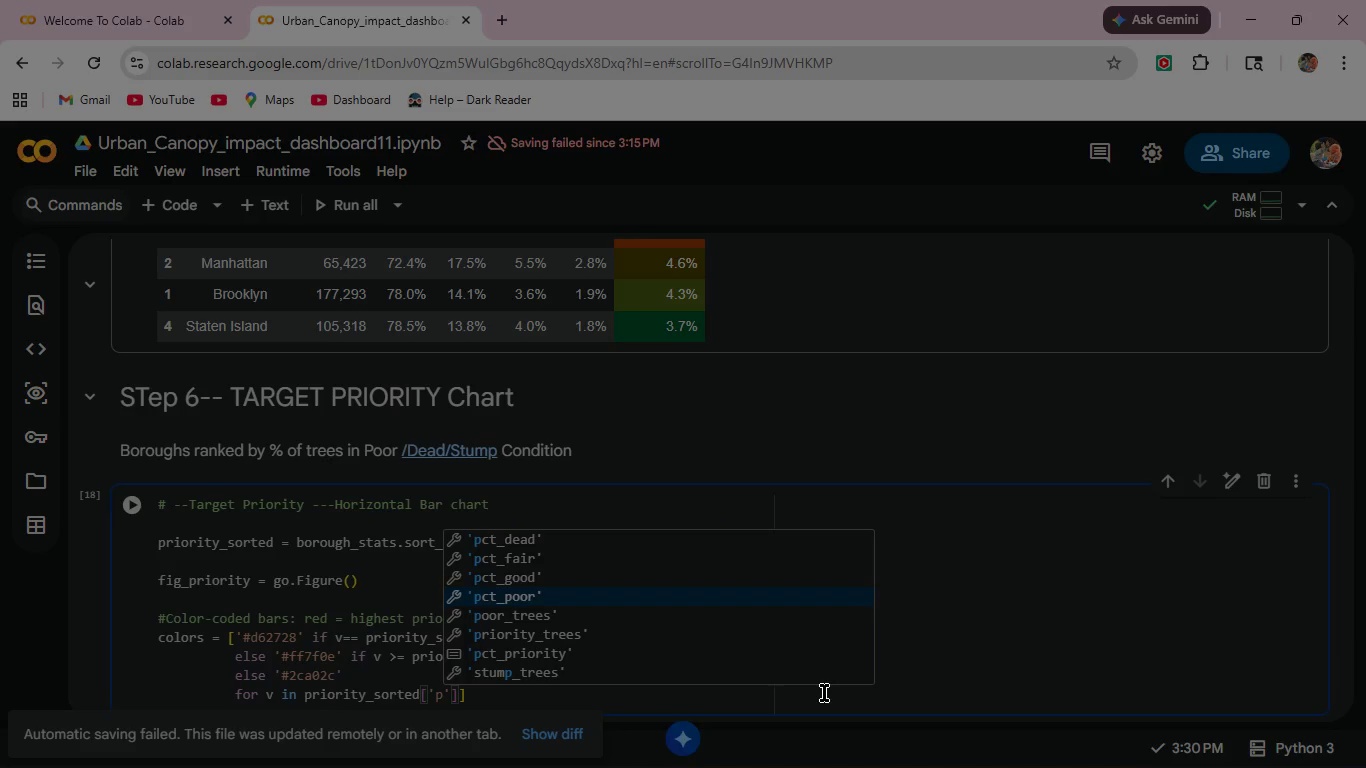 
key(ArrowDown)
 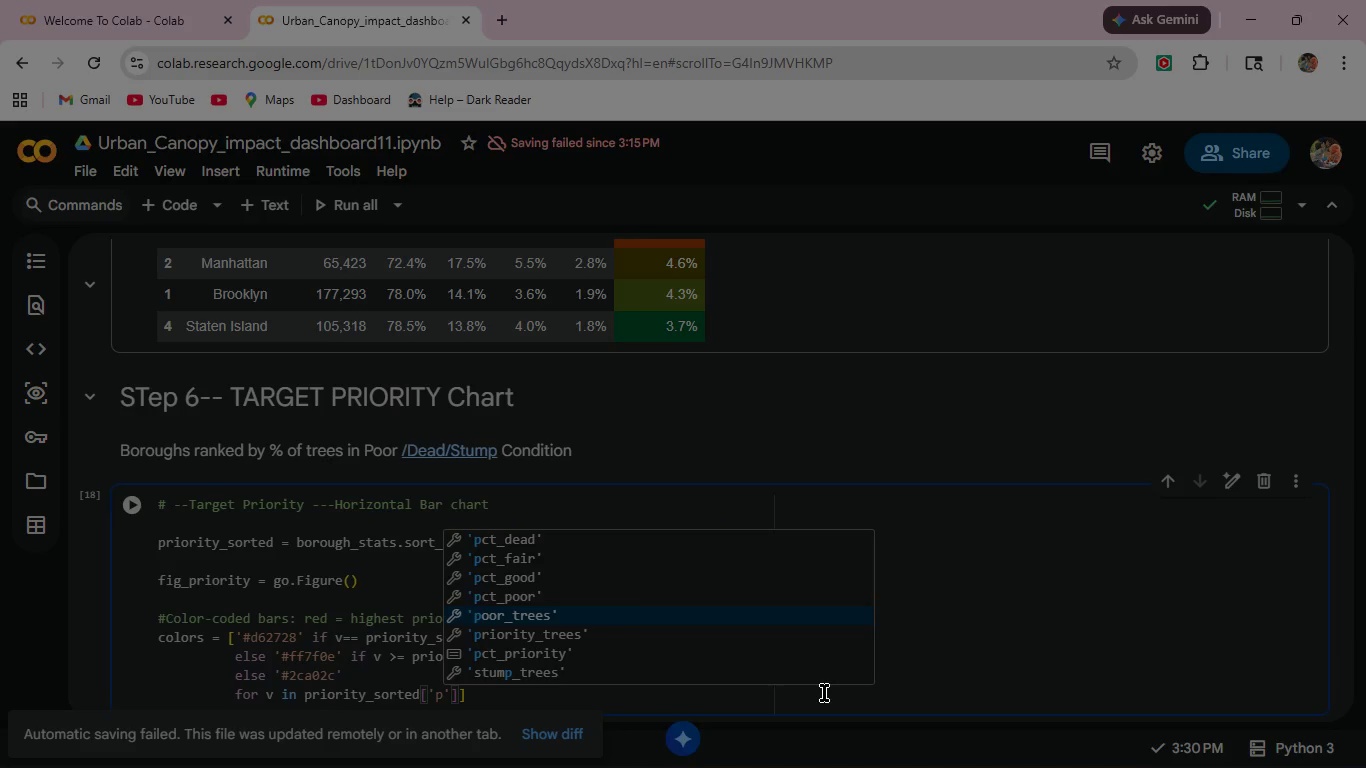 
key(ArrowDown)
 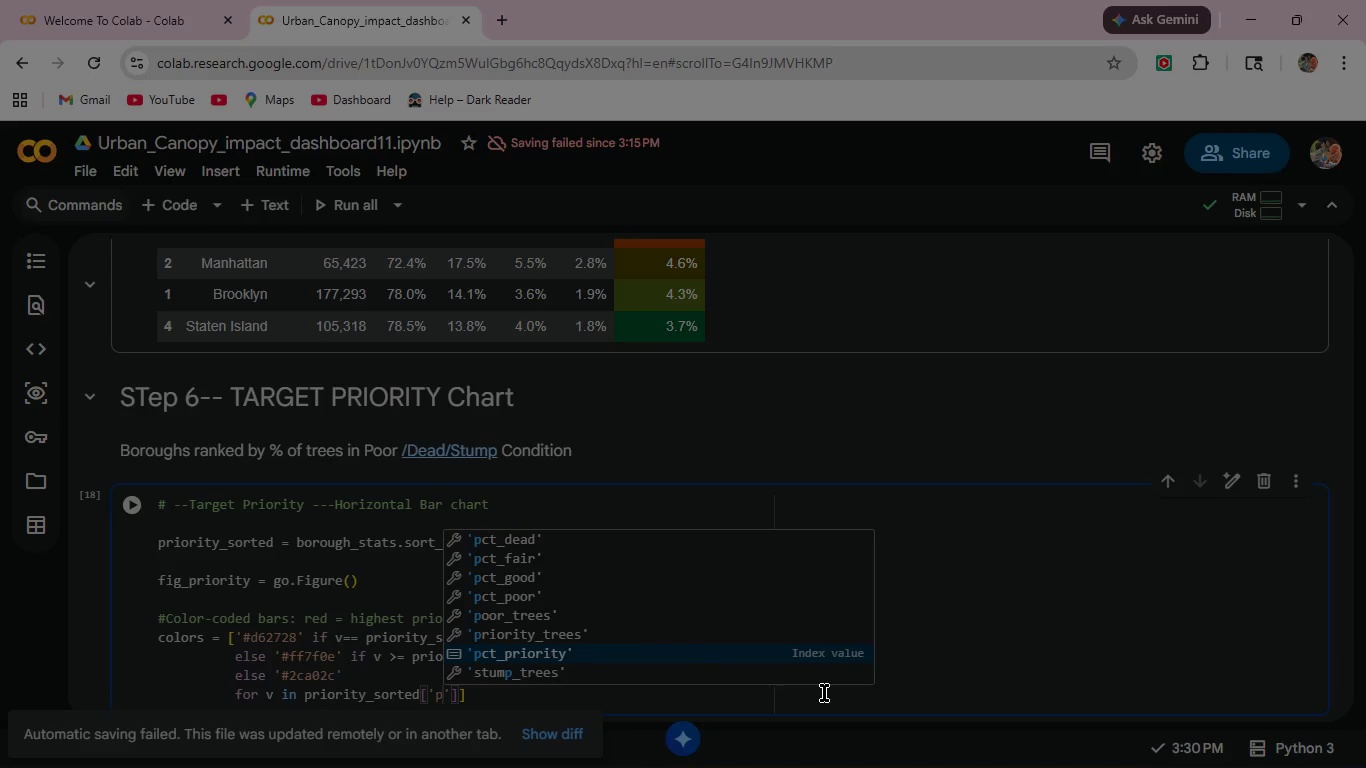 
key(ArrowDown)
 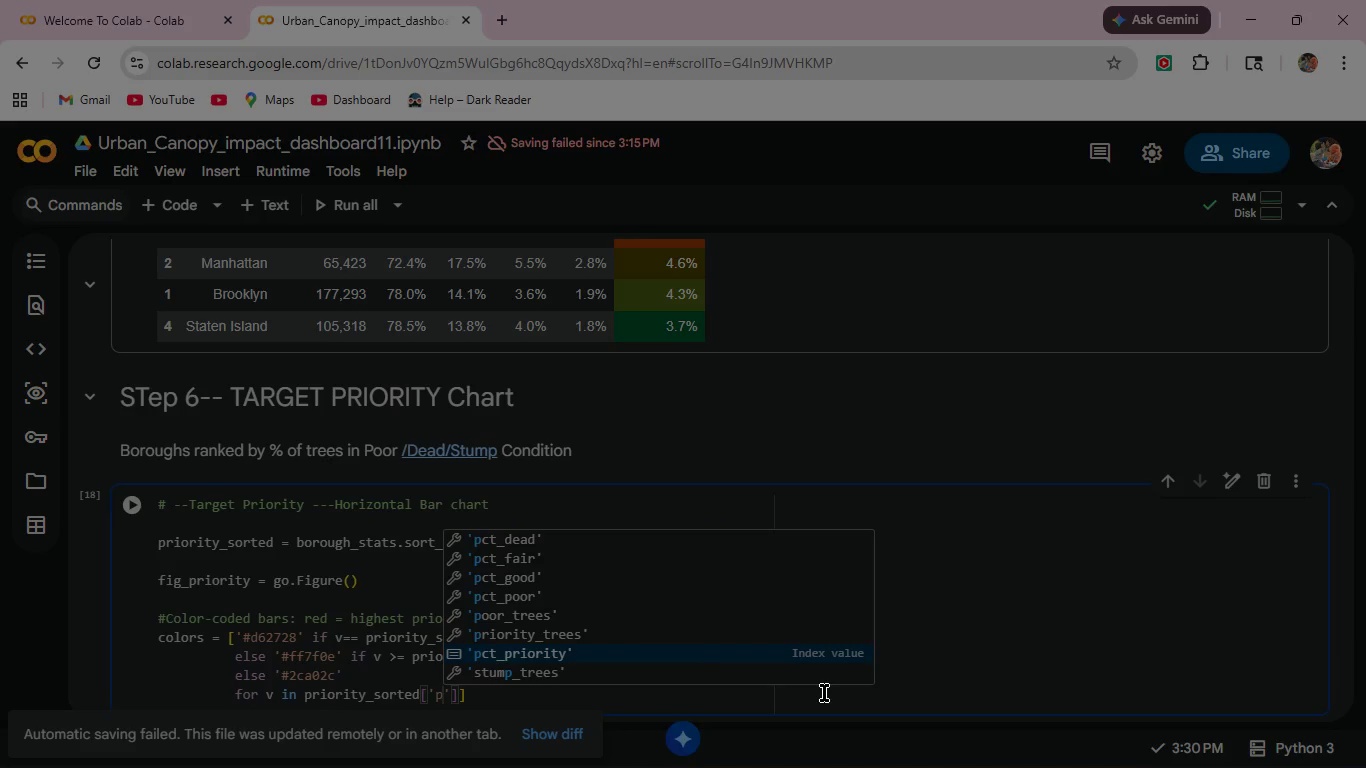 
key(Enter)
 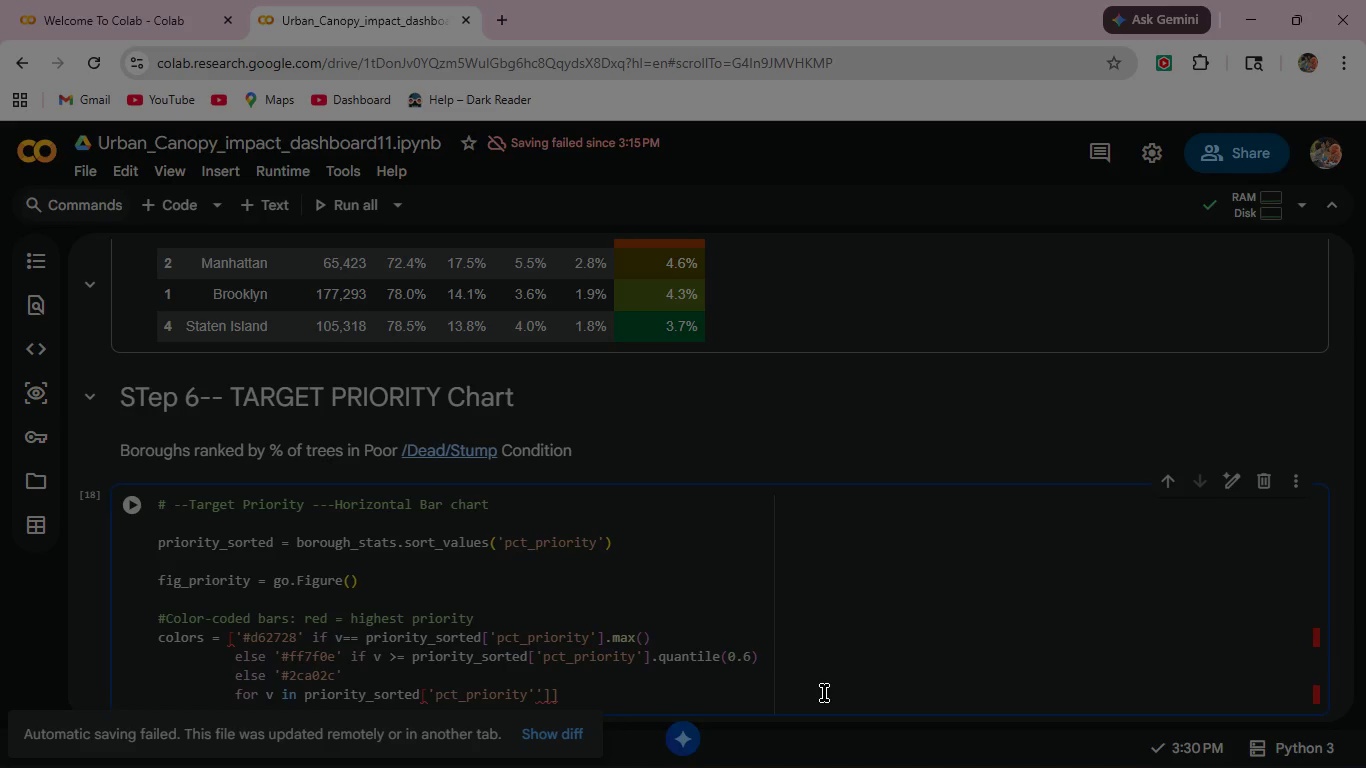 
key(ArrowRight)
 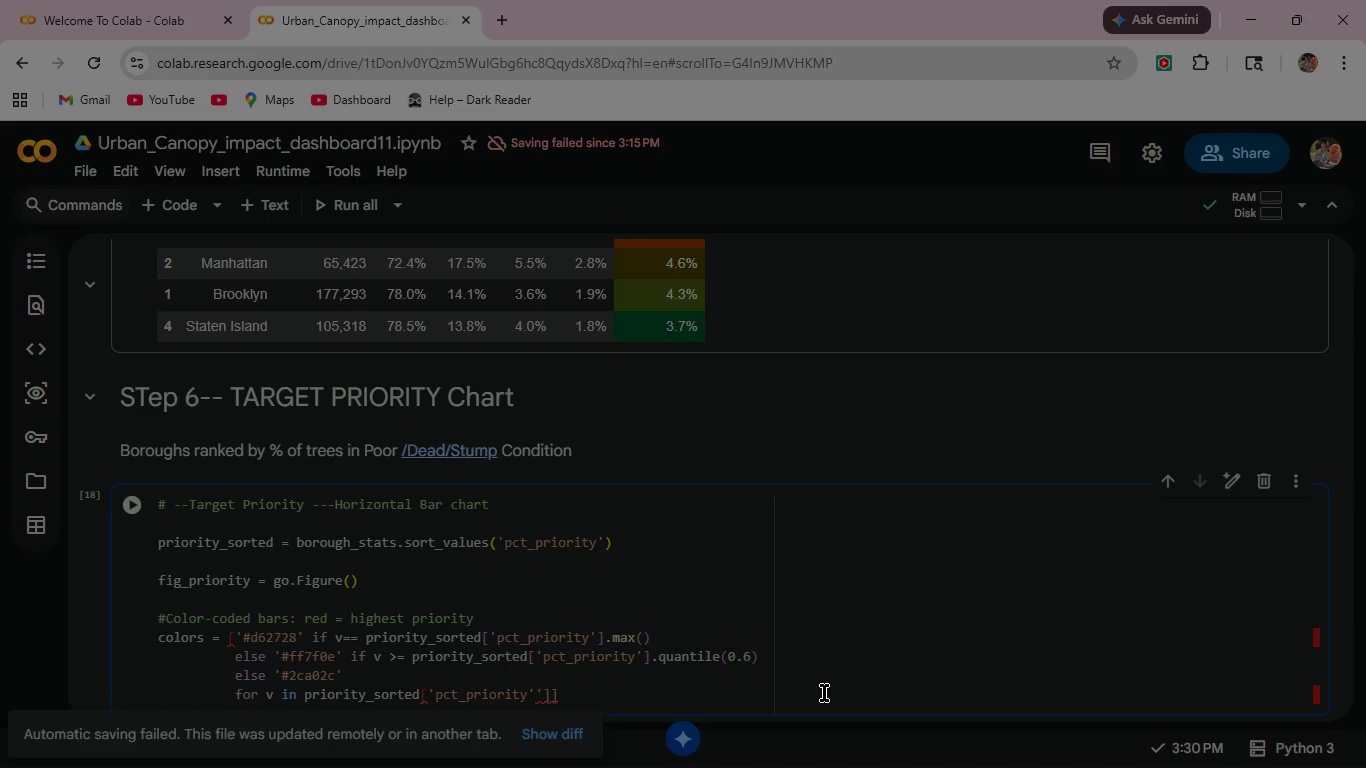 
key(Backspace)
 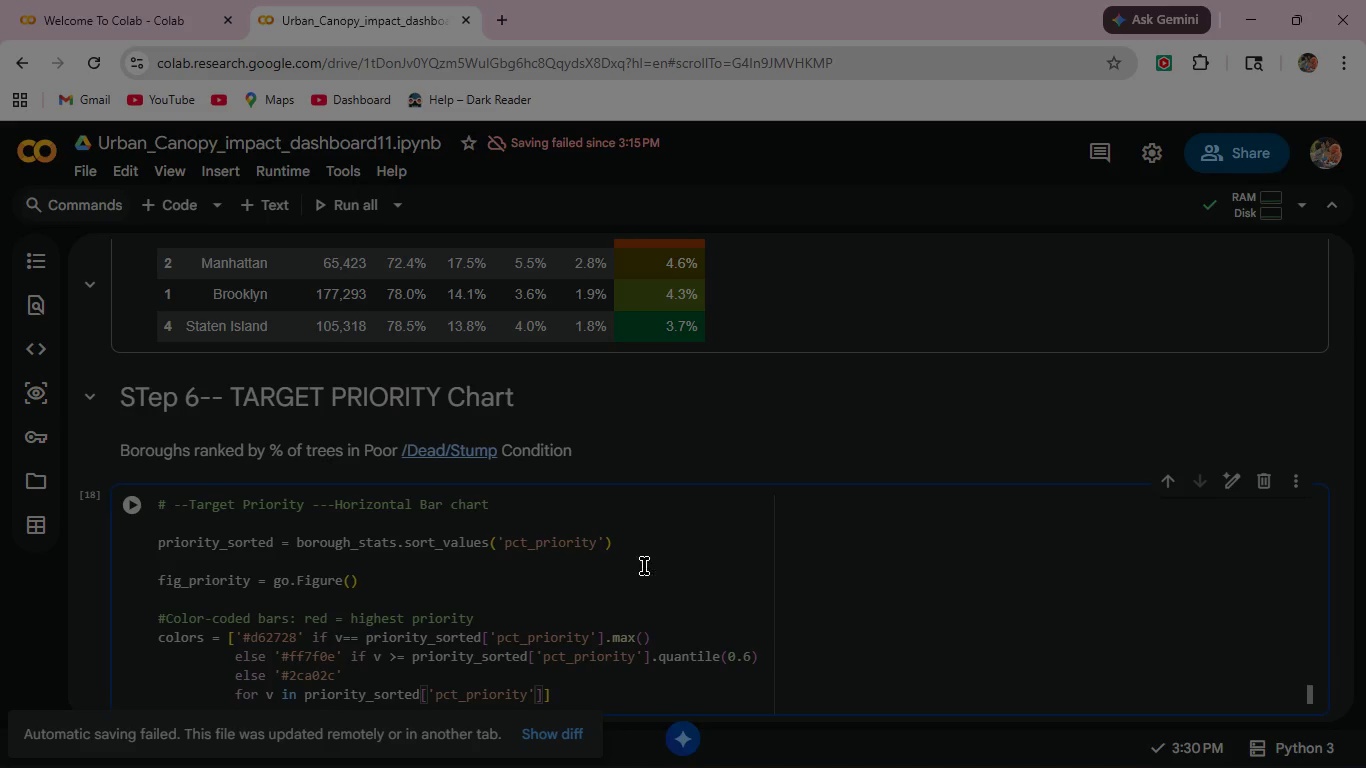 
scroll: coordinate [559, 659], scroll_direction: down, amount: 4.0
 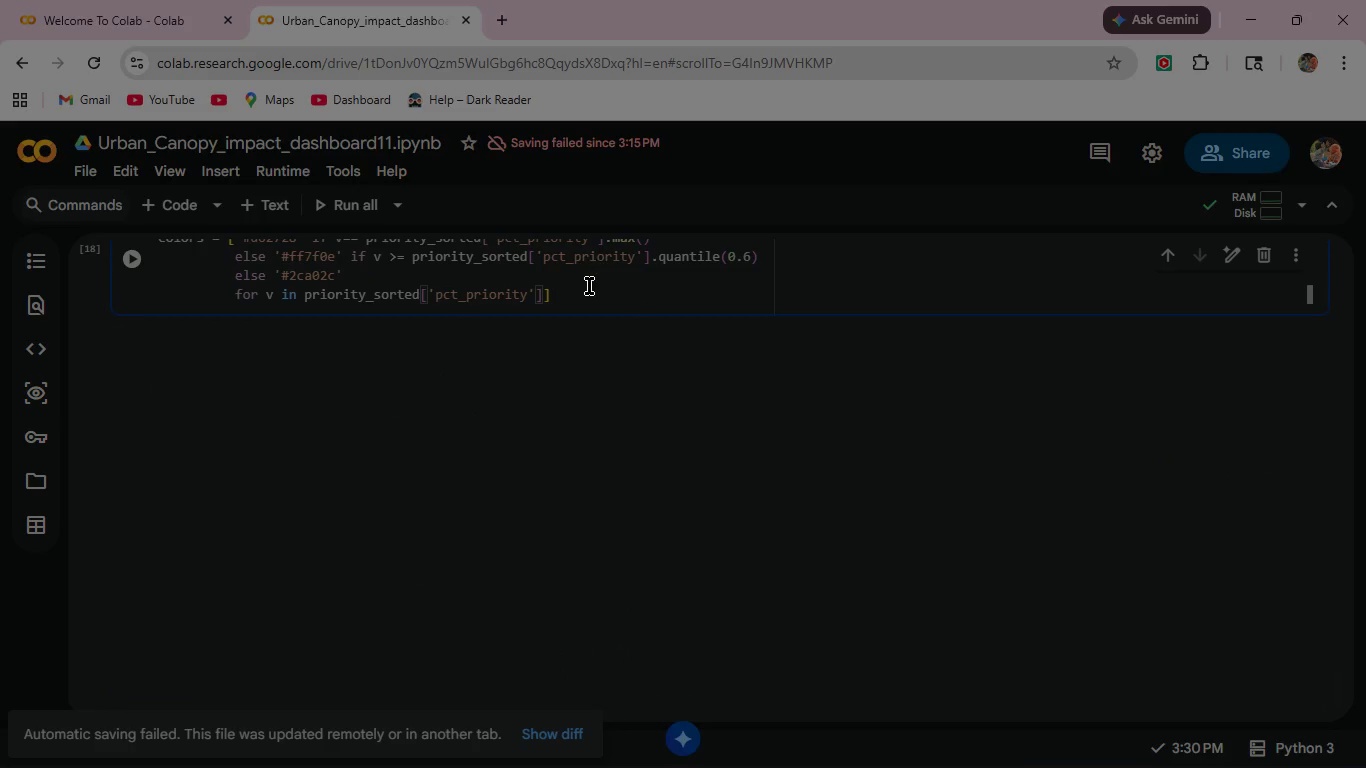 
left_click([585, 290])
 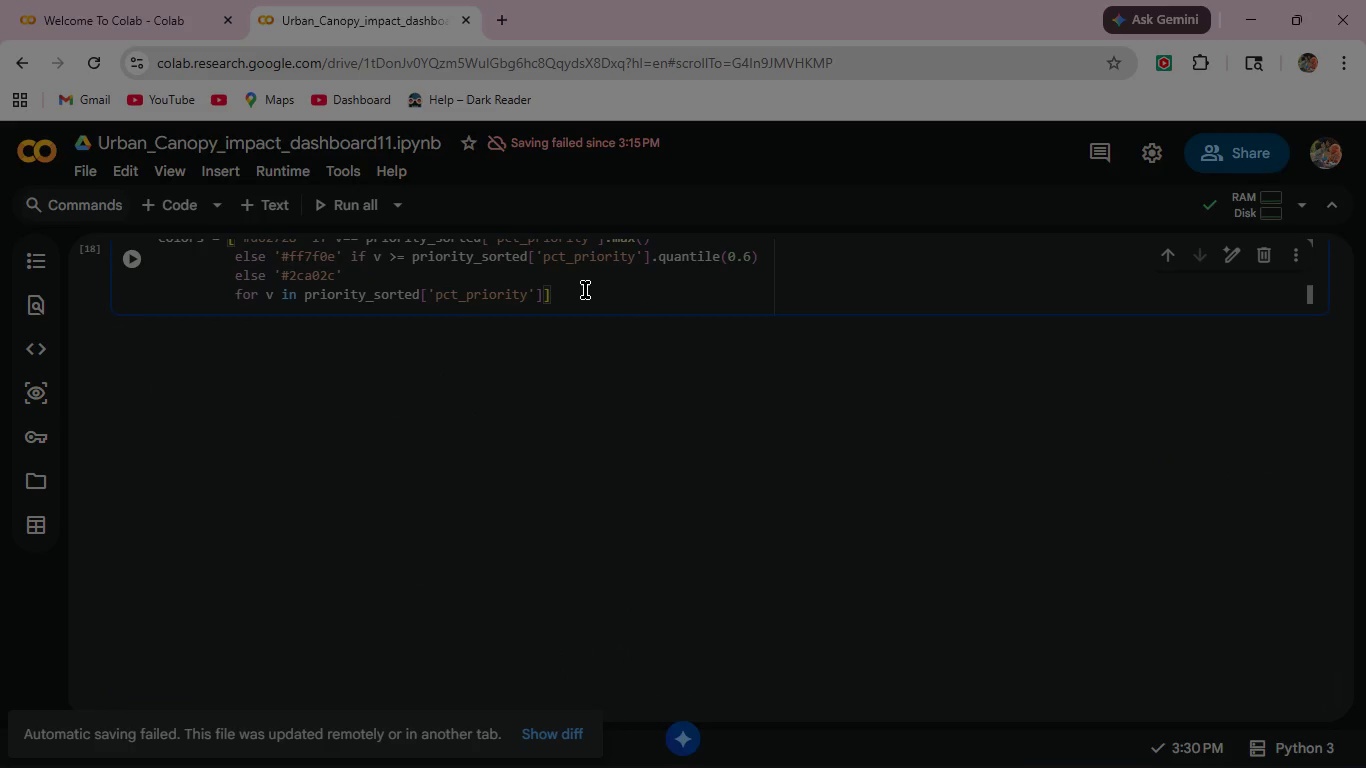 
left_click([585, 290])
 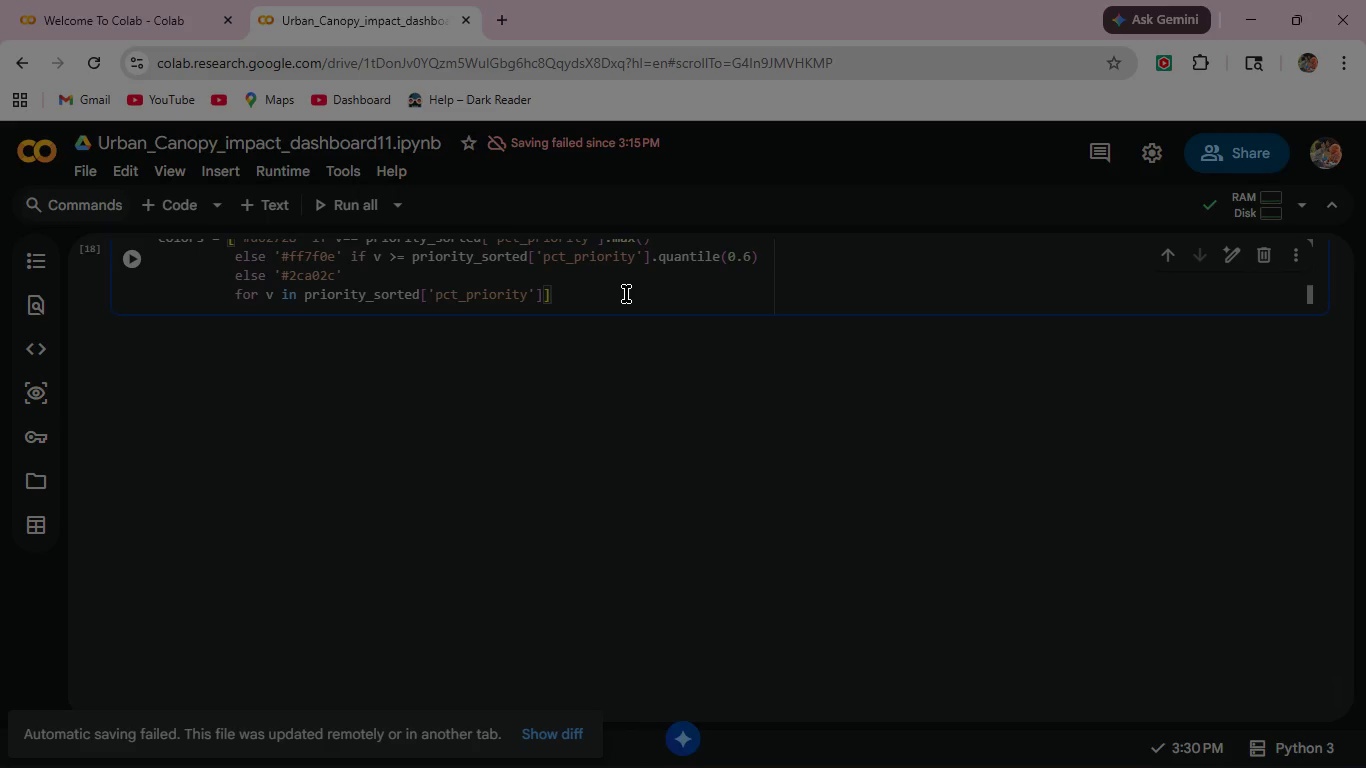 
wait(6.24)
 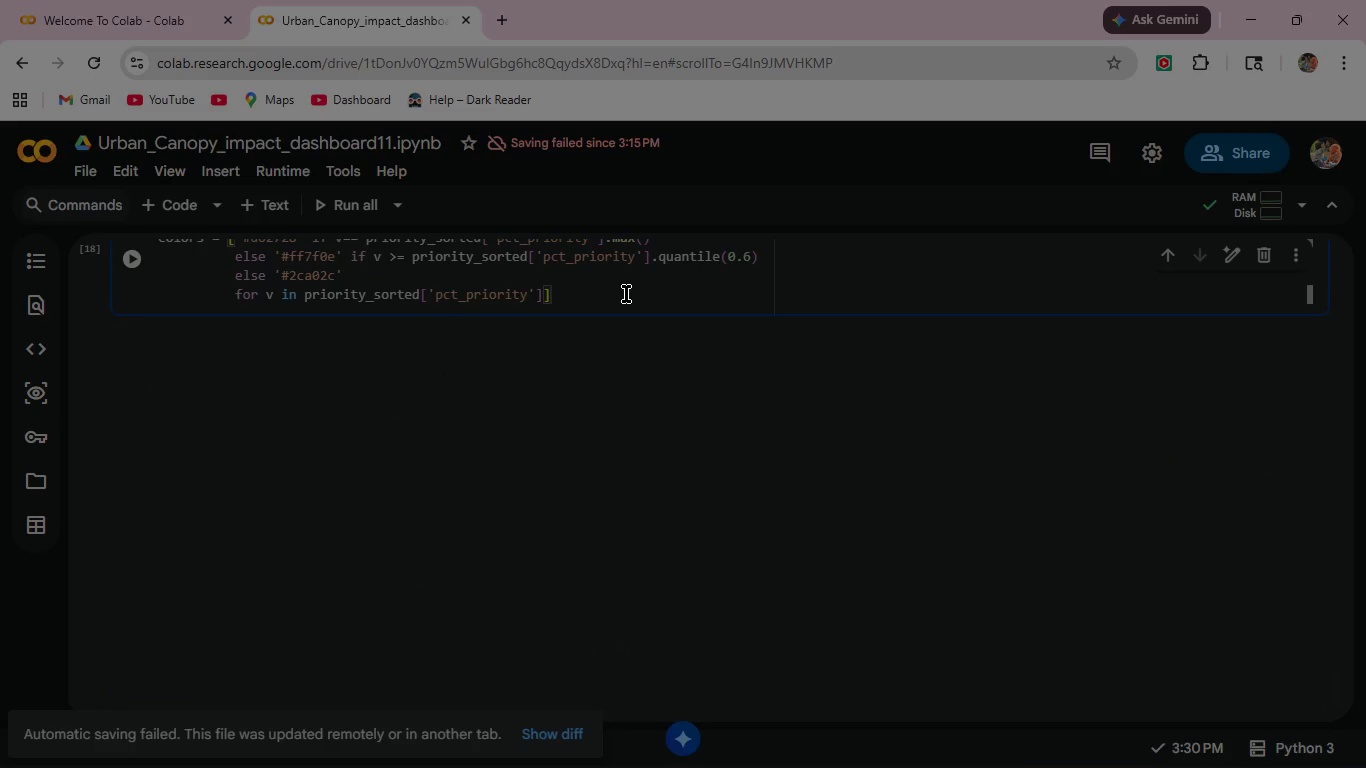 
key(Enter)
 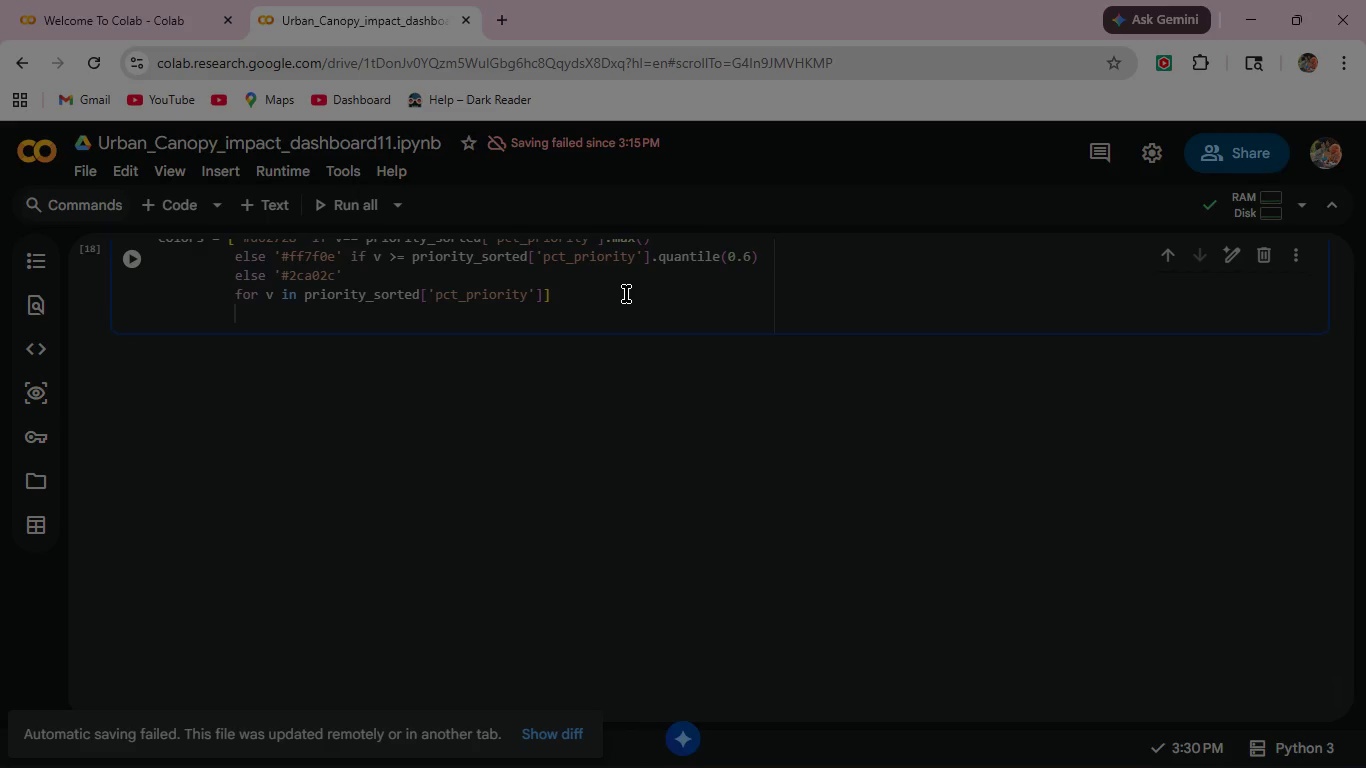 
key(Backspace)
 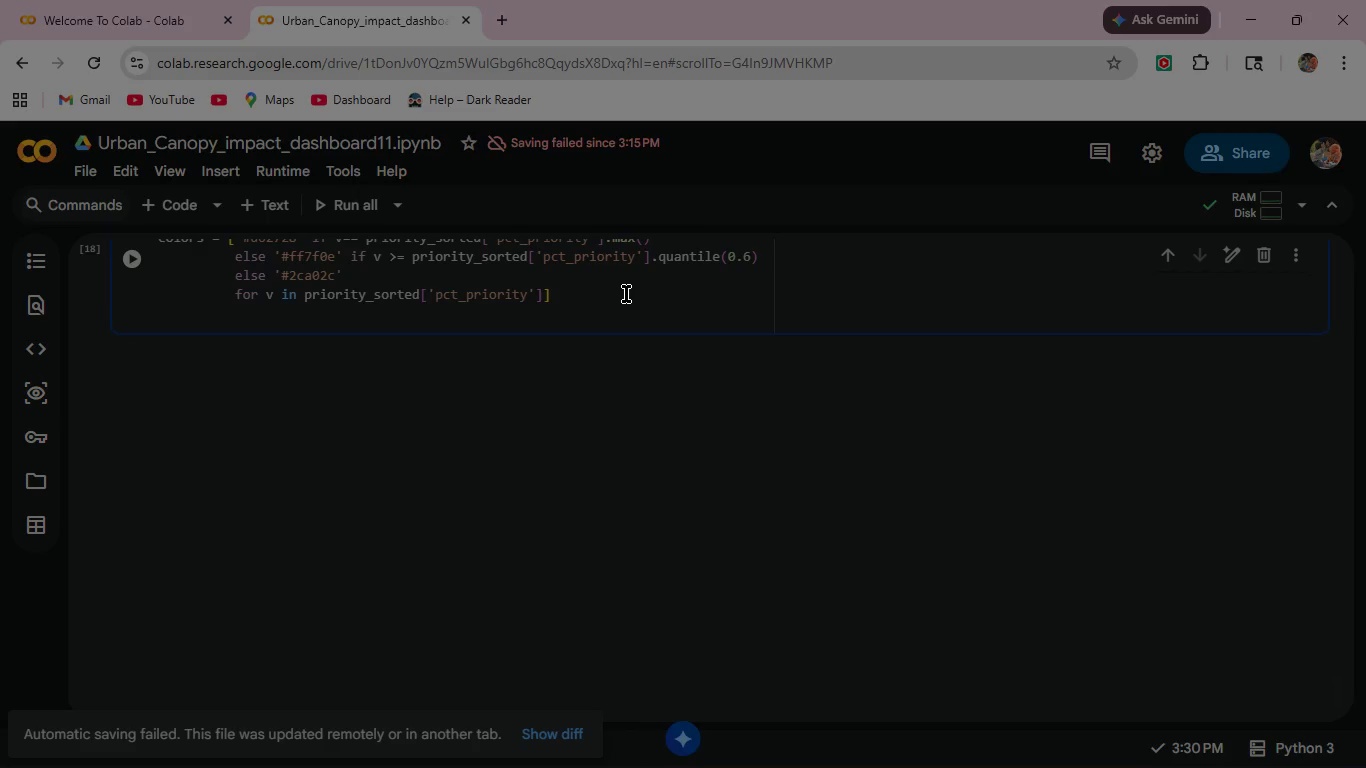 
key(Backspace)
 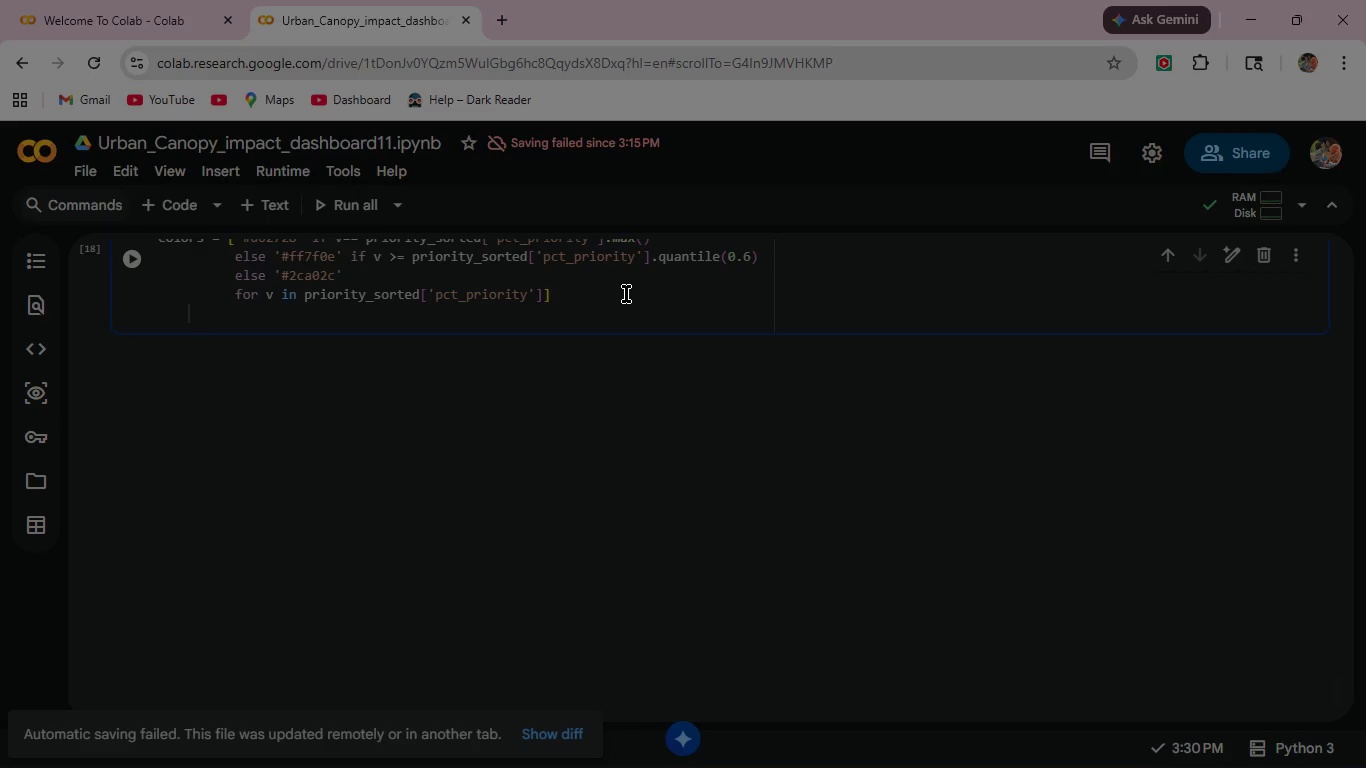 
key(Backspace)
 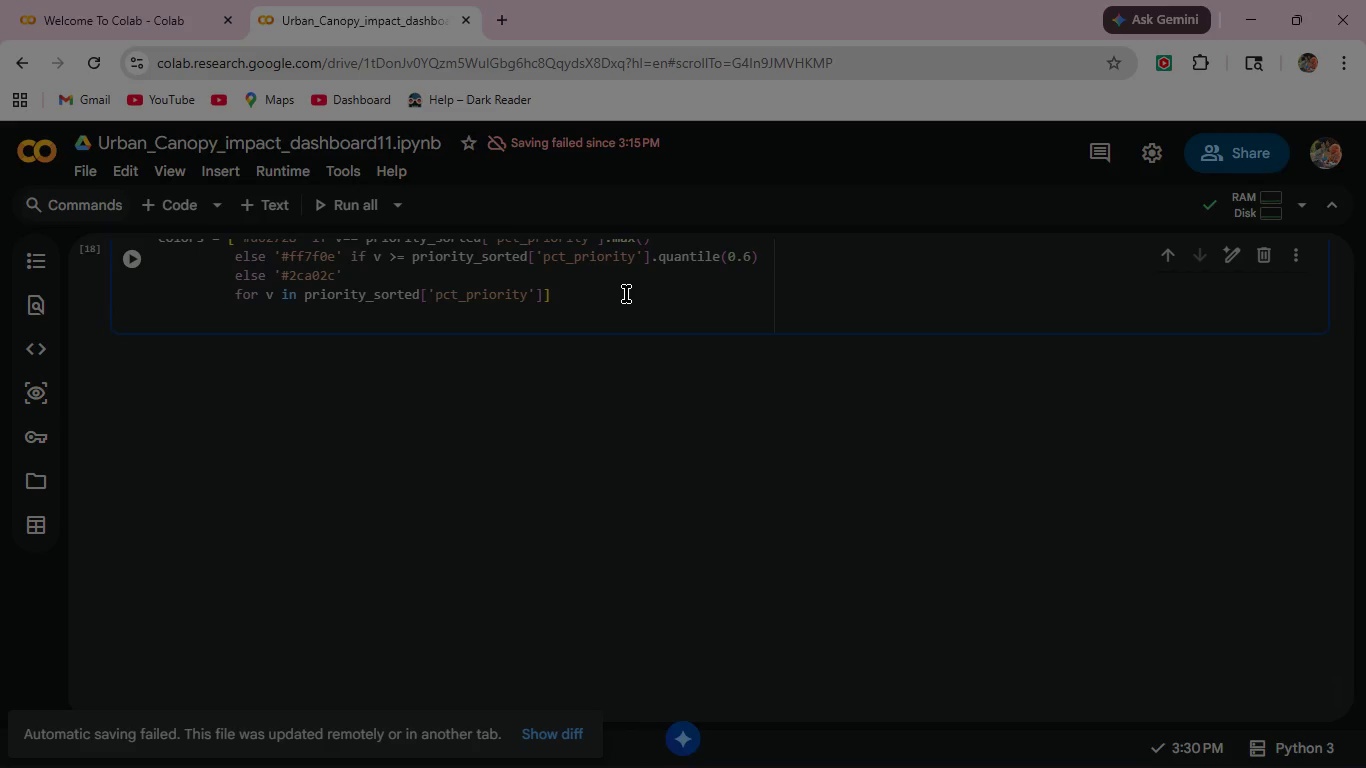 
key(Backspace)
 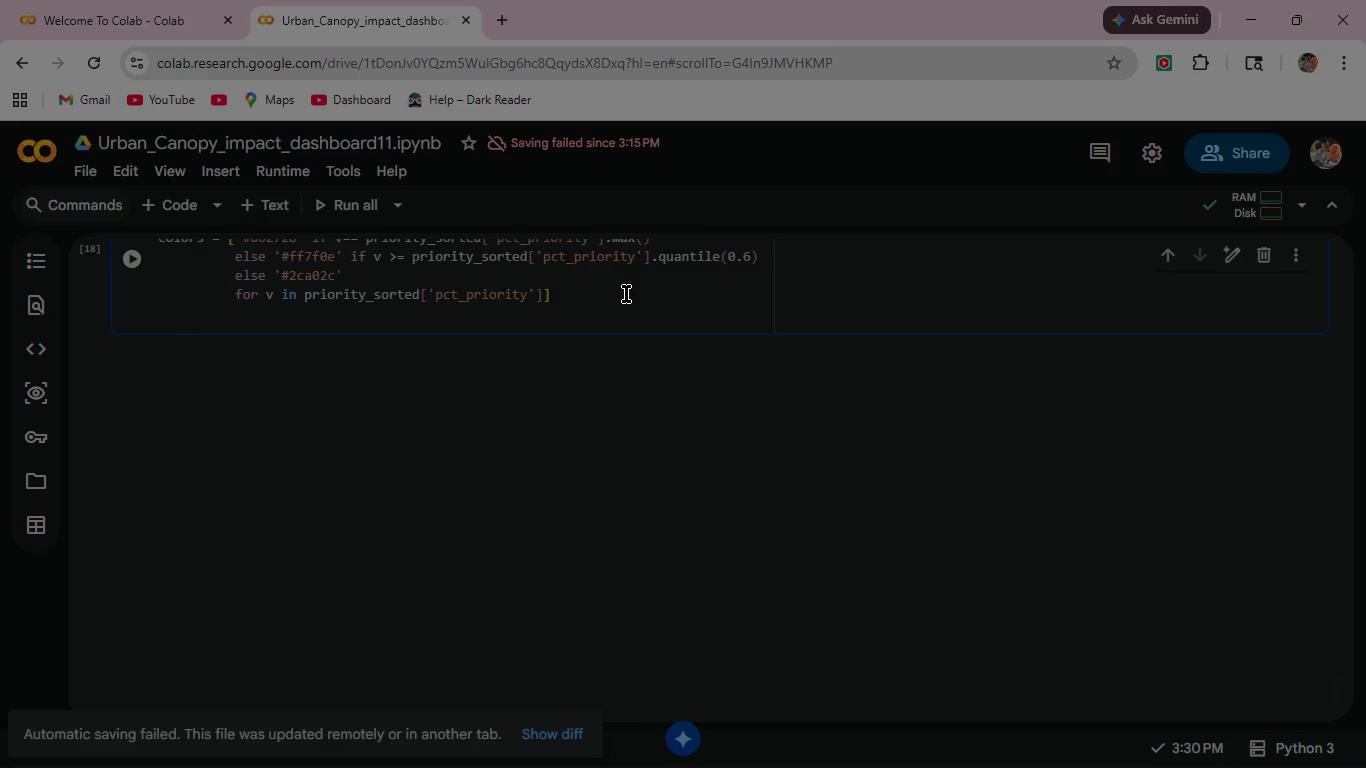 
key(Backspace)
 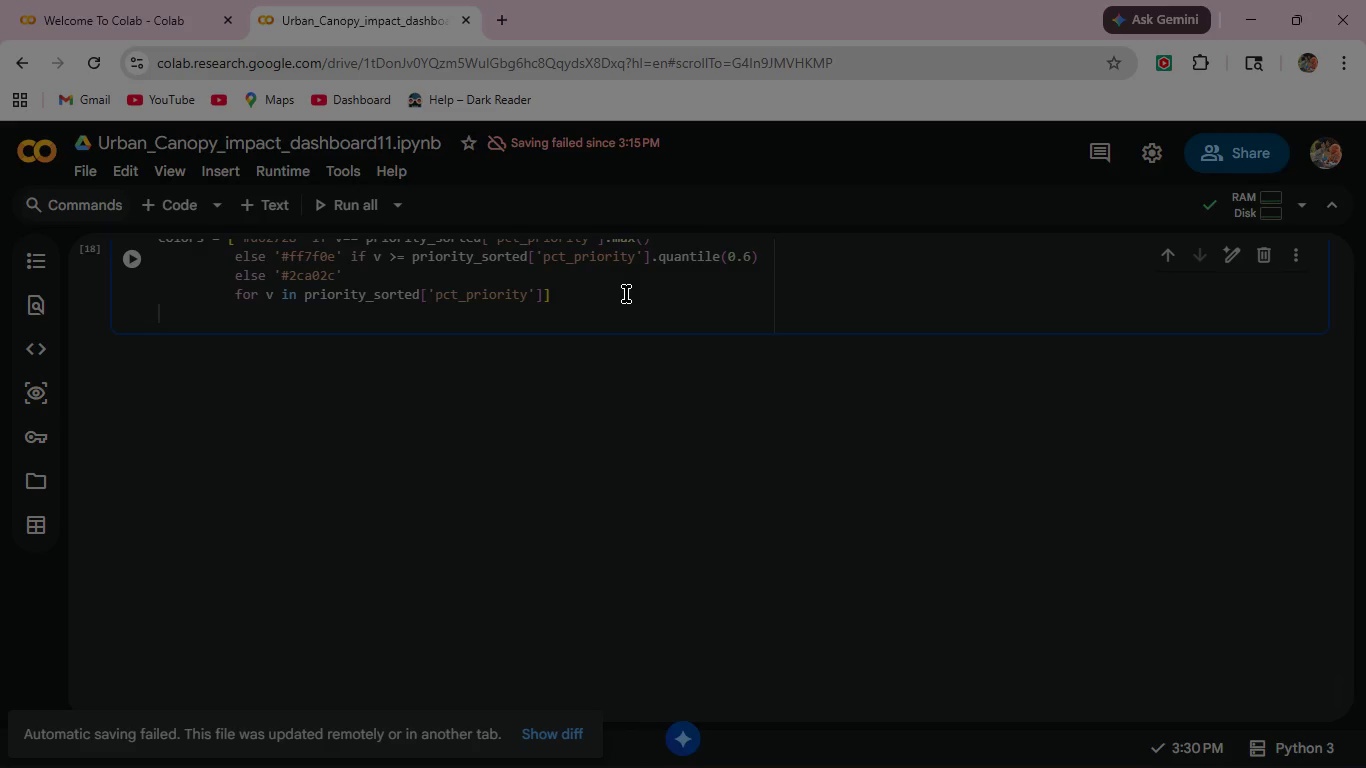 
scroll: coordinate [510, 522], scroll_direction: up, amount: 6.0
 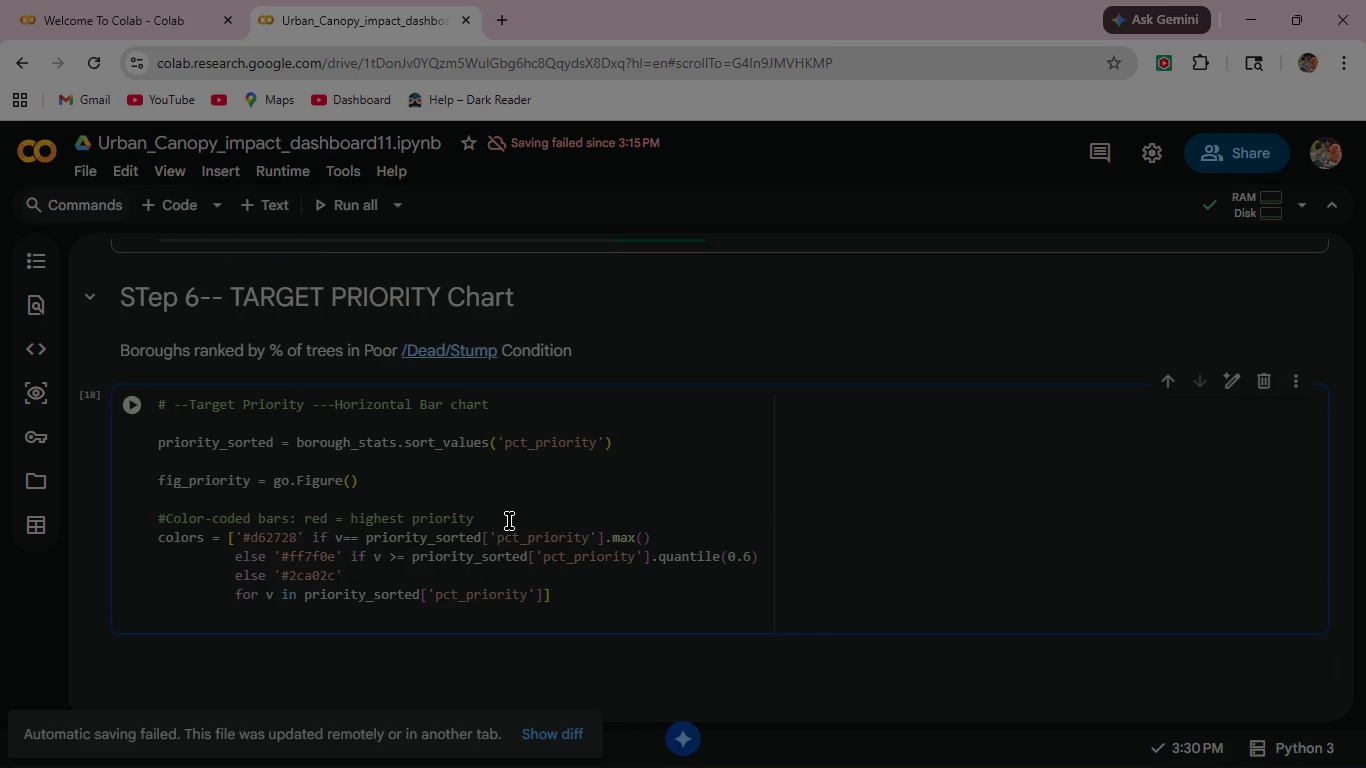 
type(fig_)
key(Backspace)
key(Backspace)
key(Backspace)
key(Backspace)
 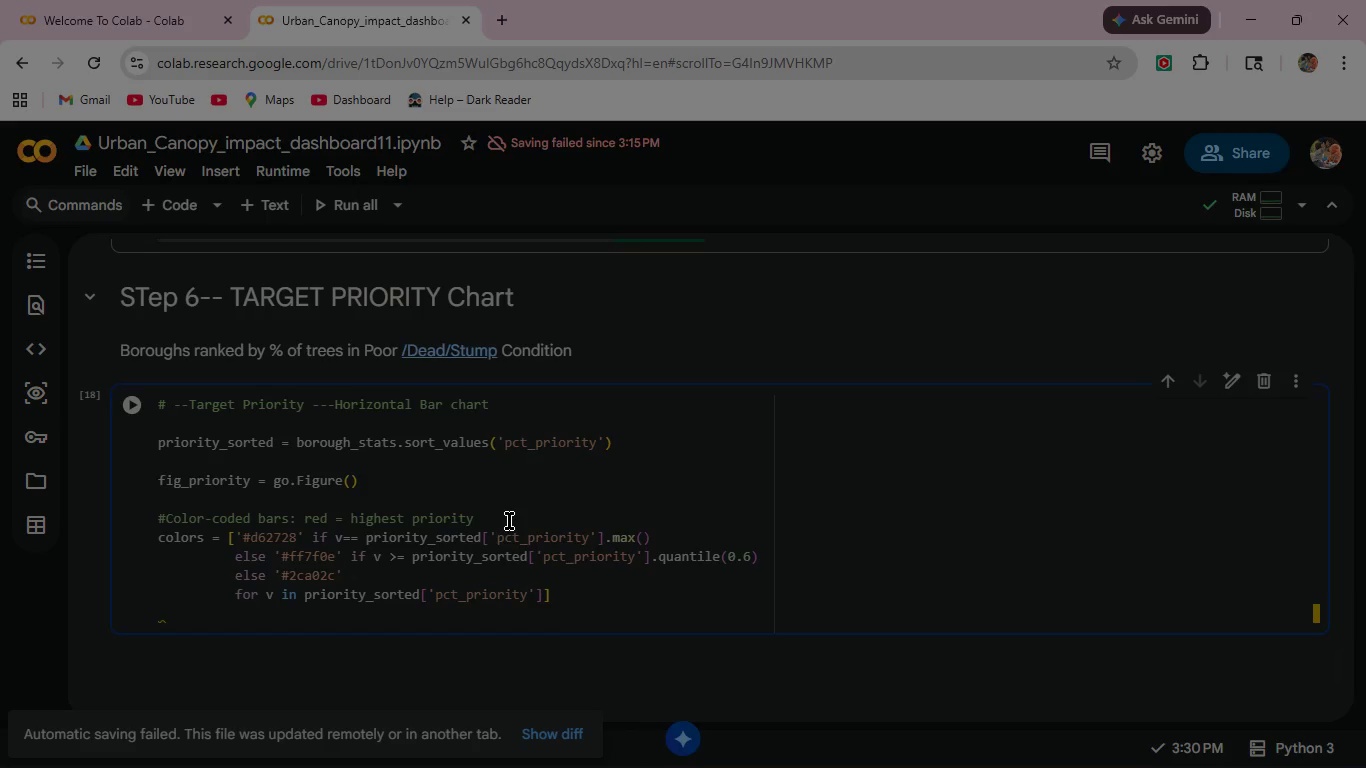 
left_click([134, 405])
 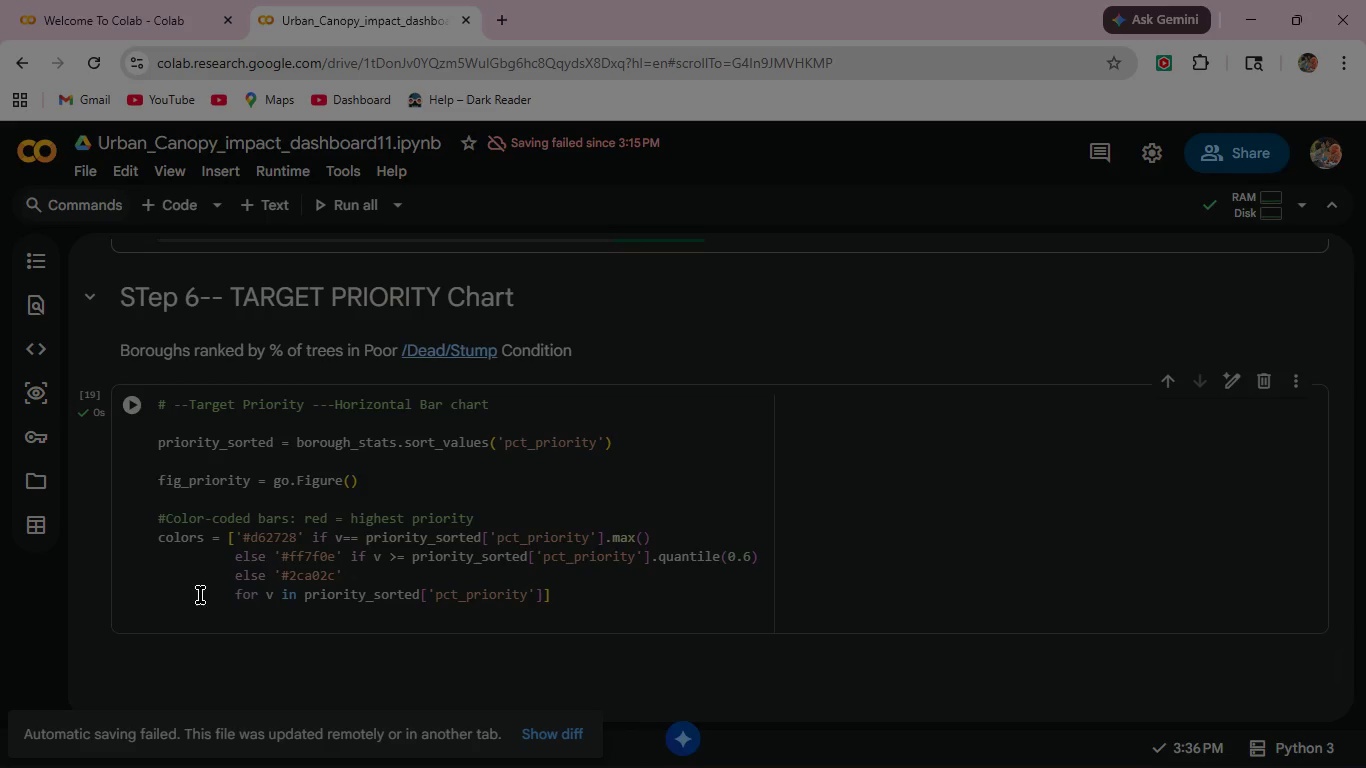 
left_click([158, 610])
 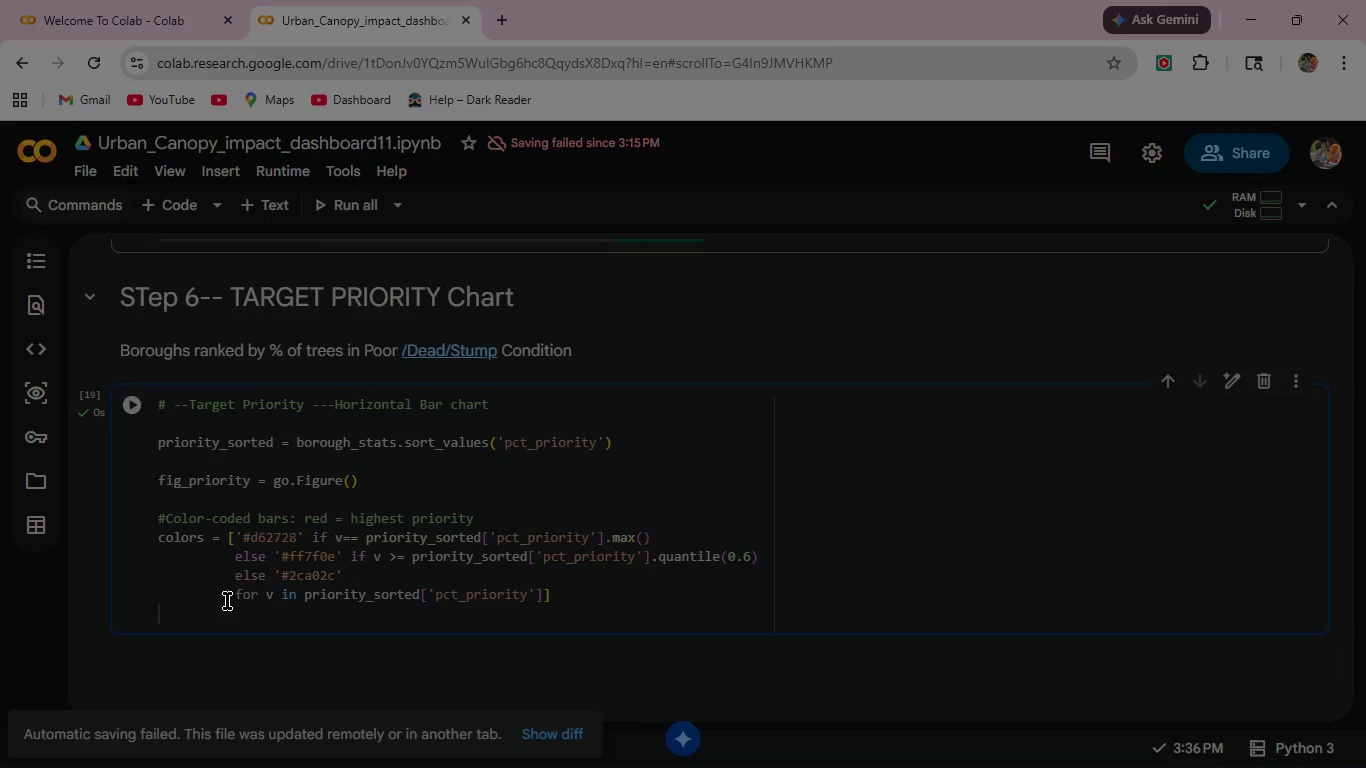 
type(fig)
 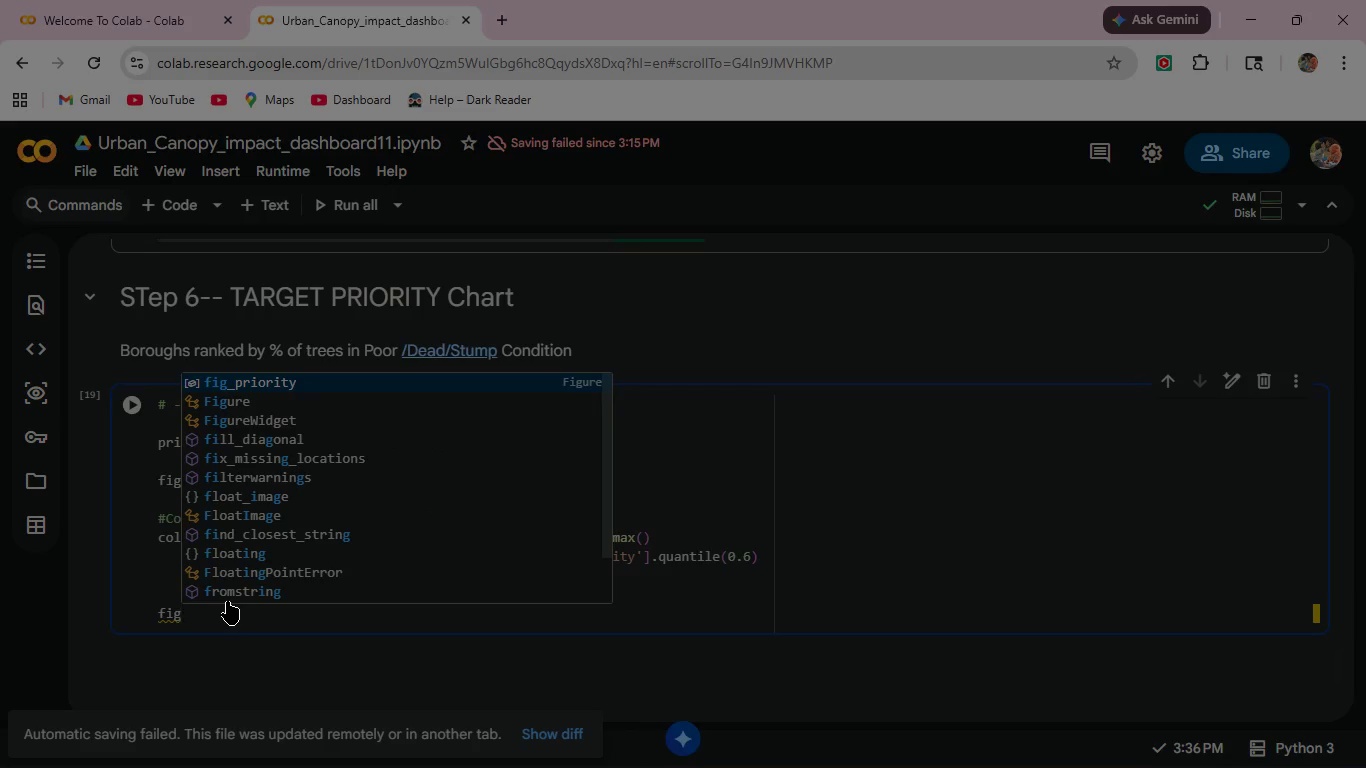 
key(Enter)
 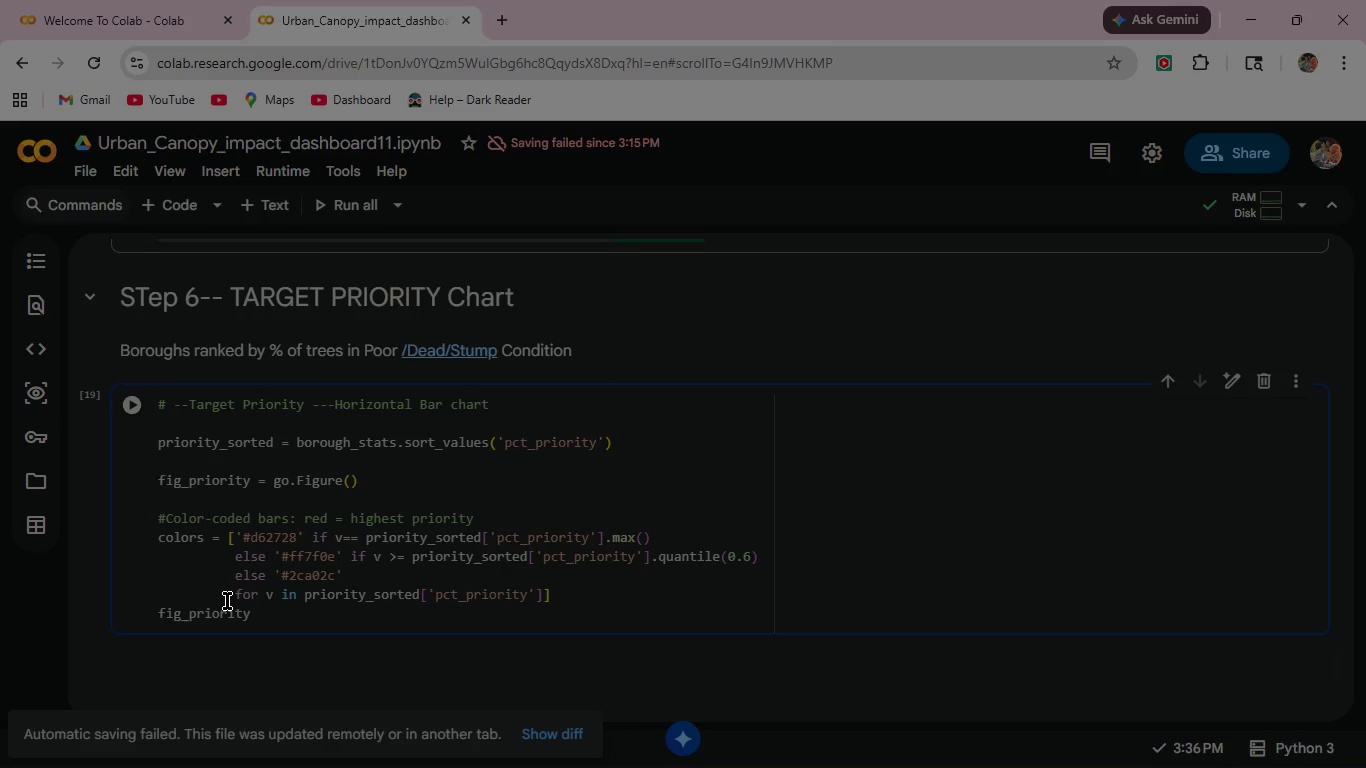 
type(.add_tr)
 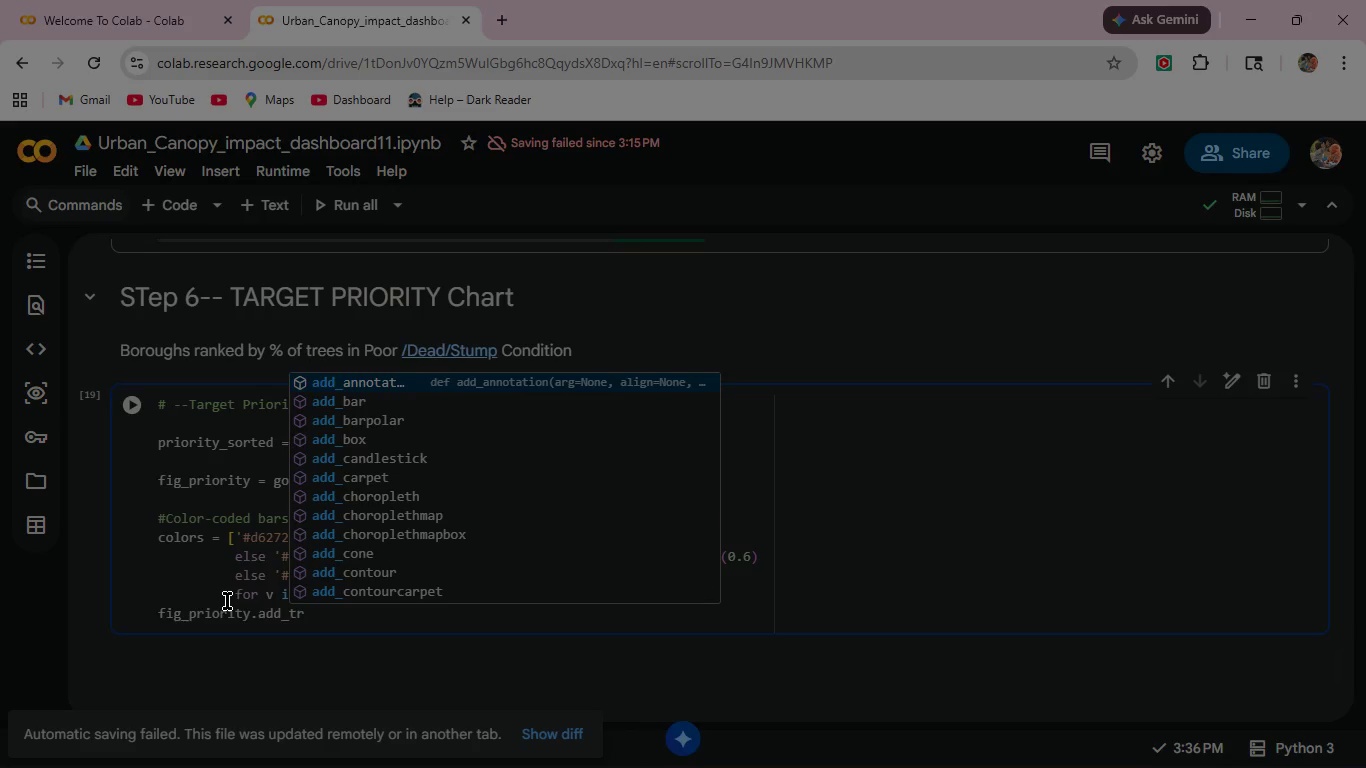 
key(Enter)
 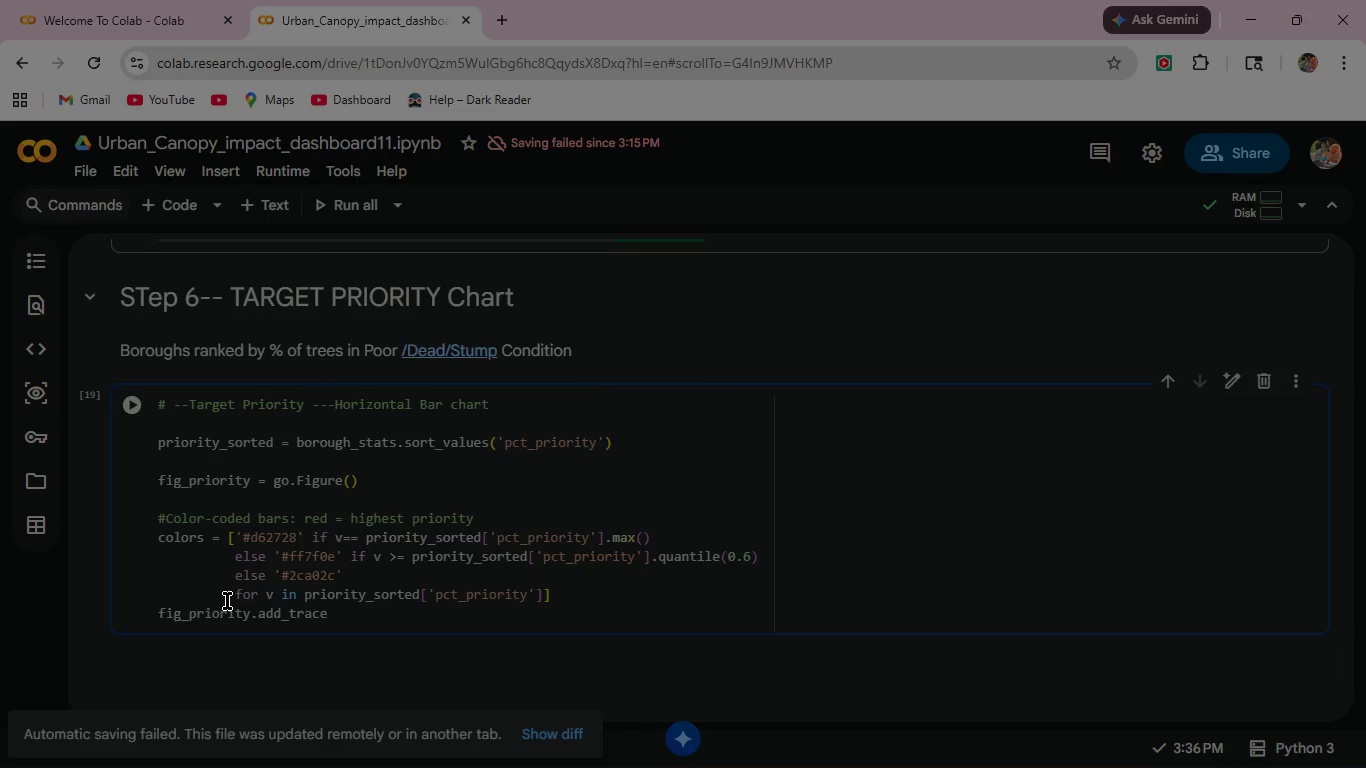 
type((go.Bar()
 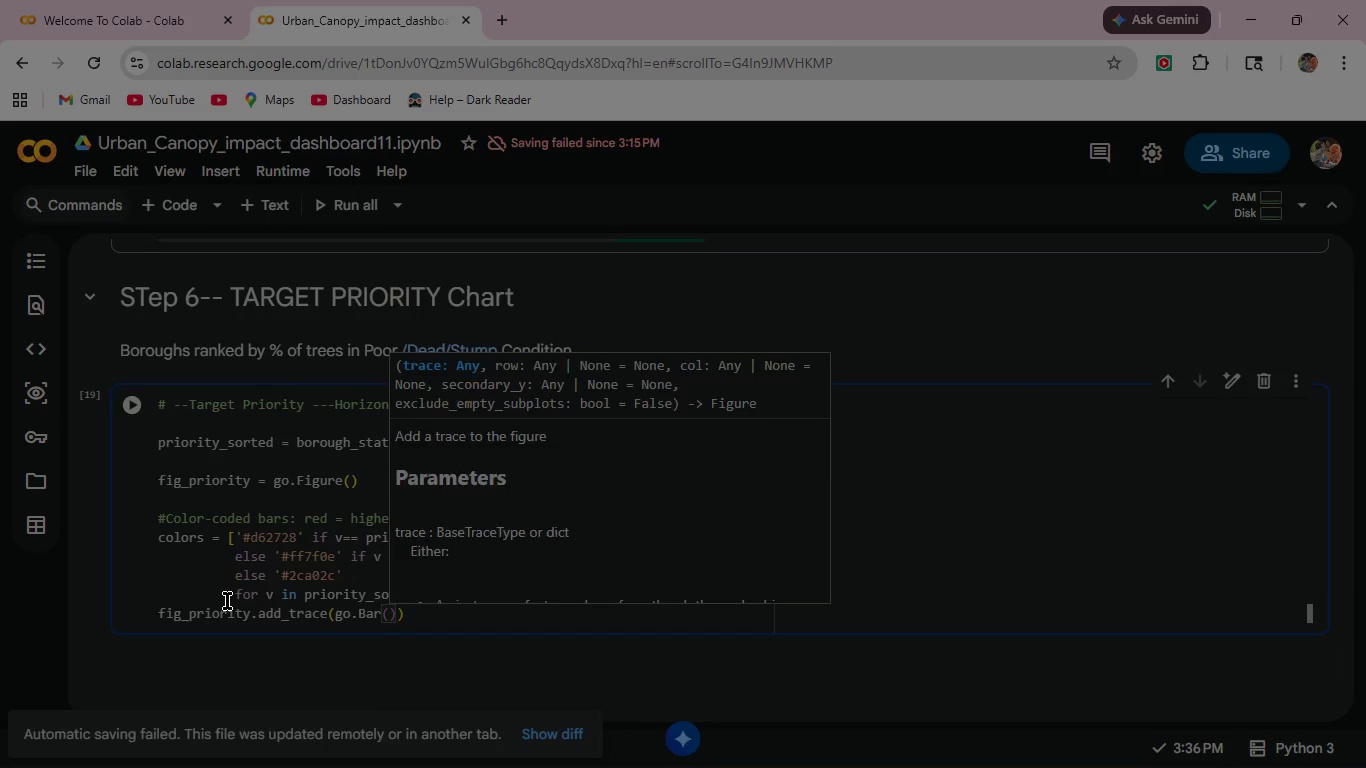 
key(Enter)
 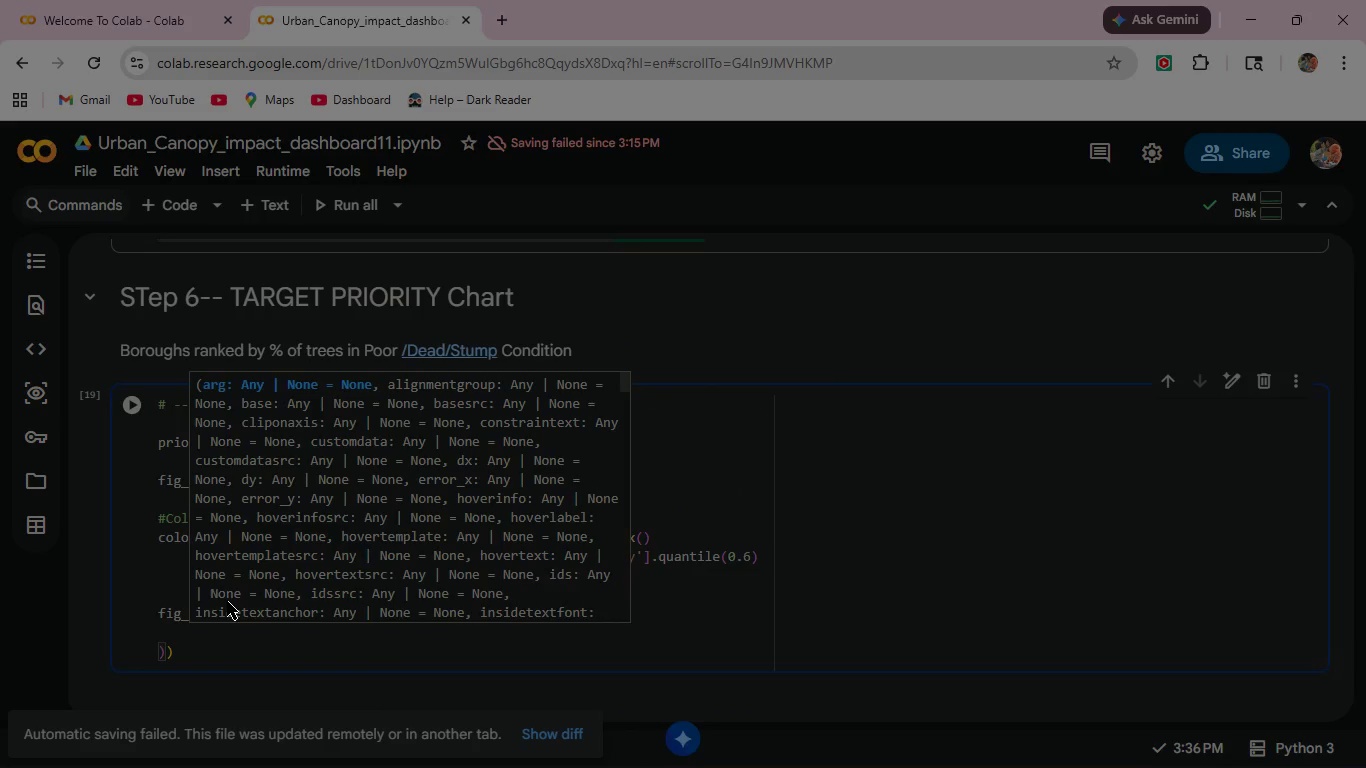 
type(y=pri)
 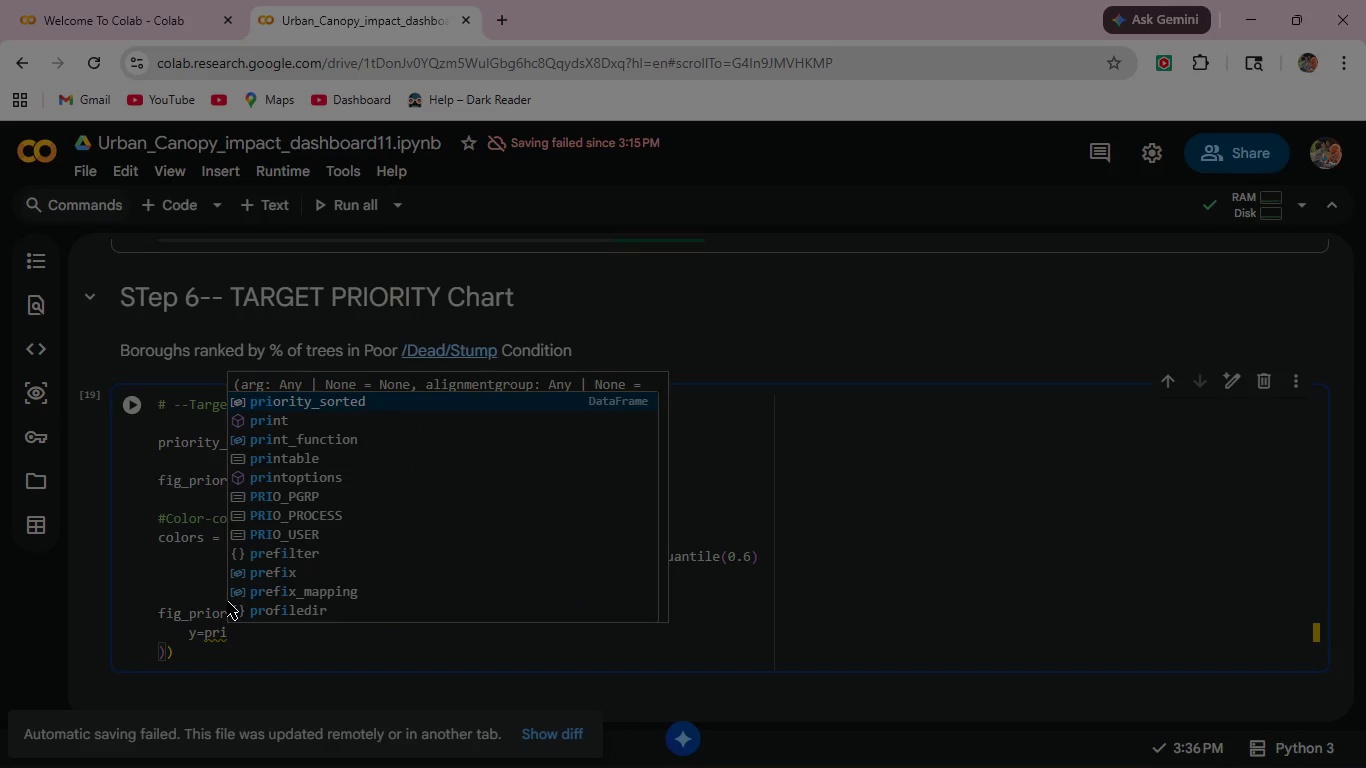 
key(Enter)
 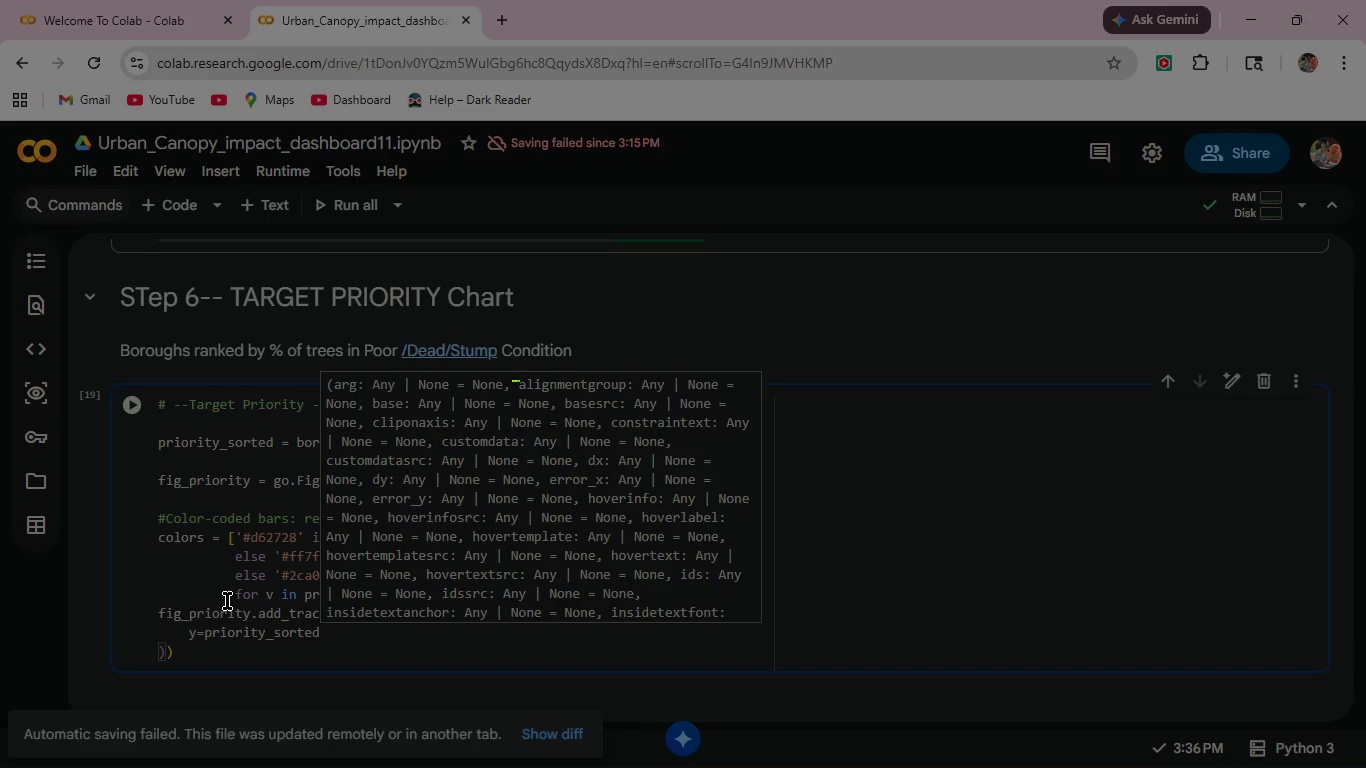 
type(['bo)
 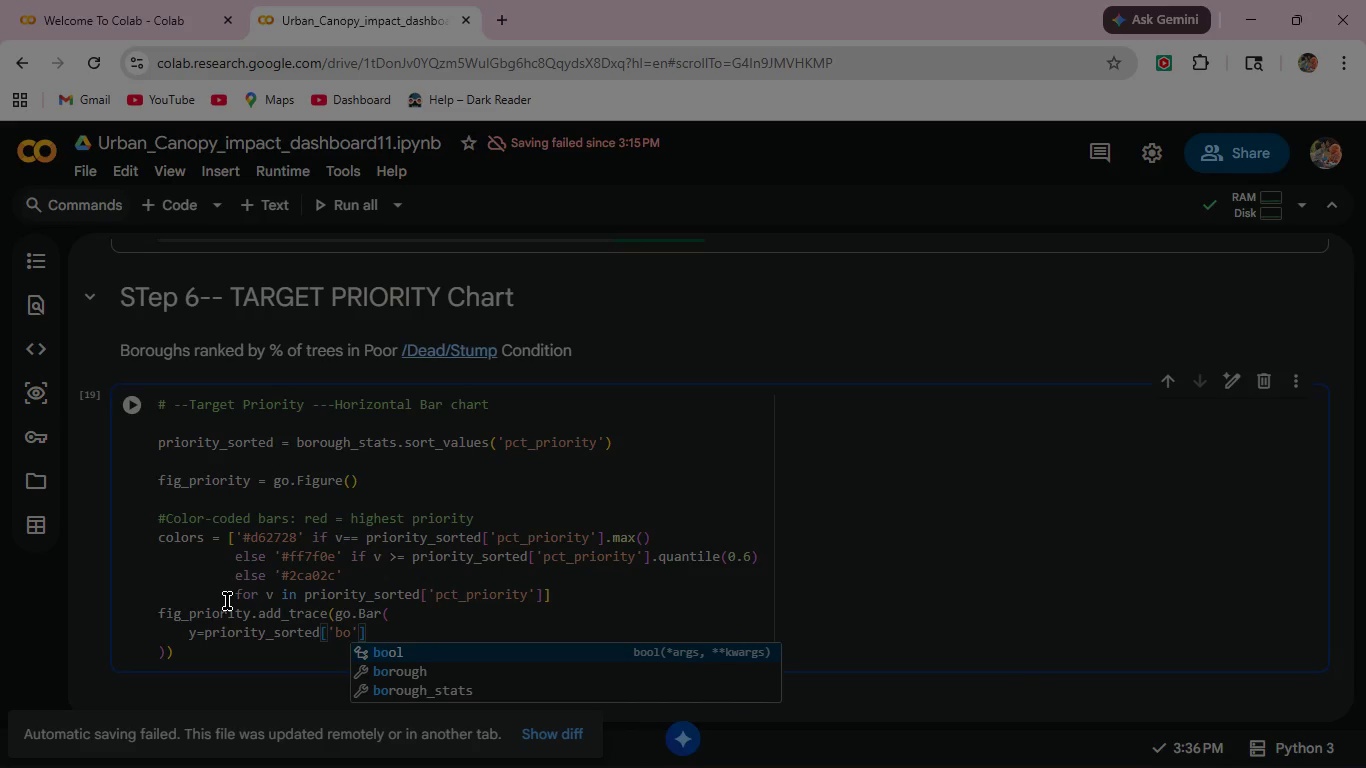 
key(ArrowDown)
 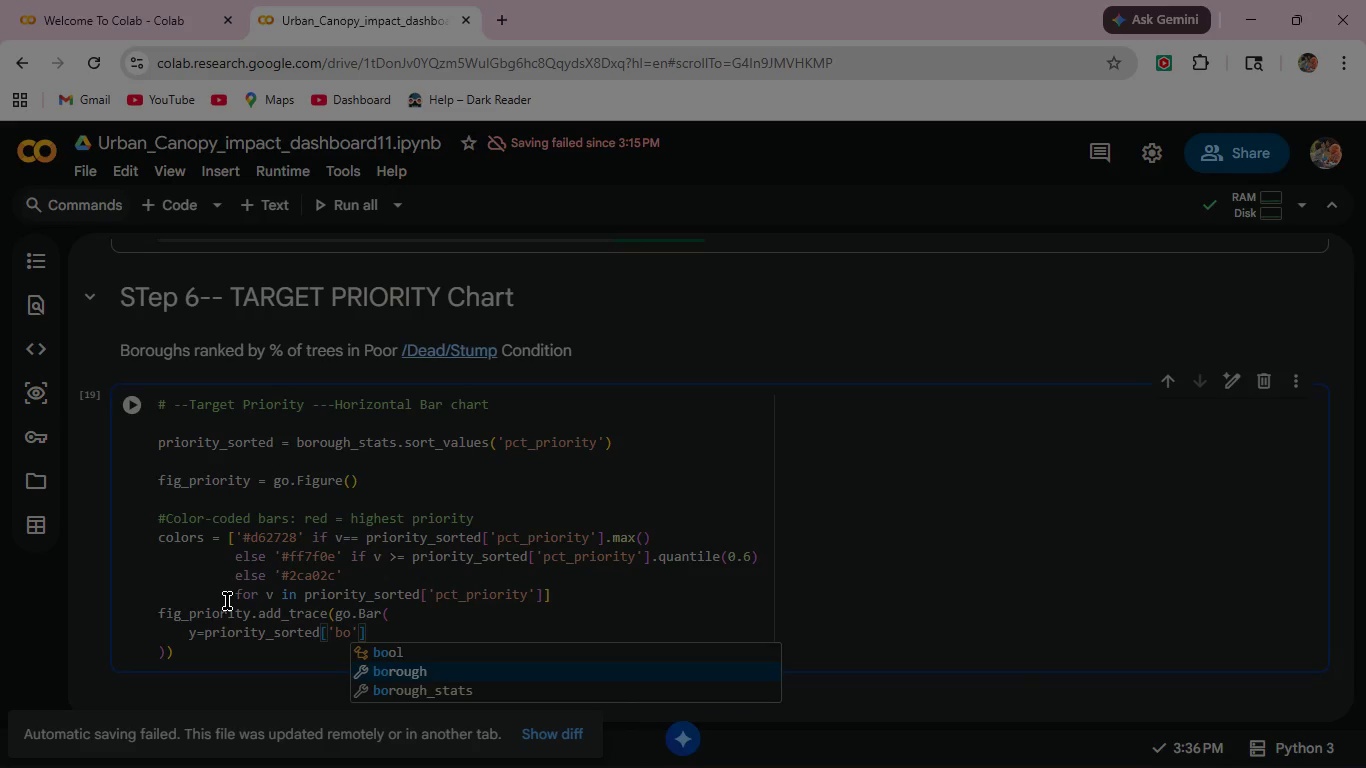 
key(Enter)
 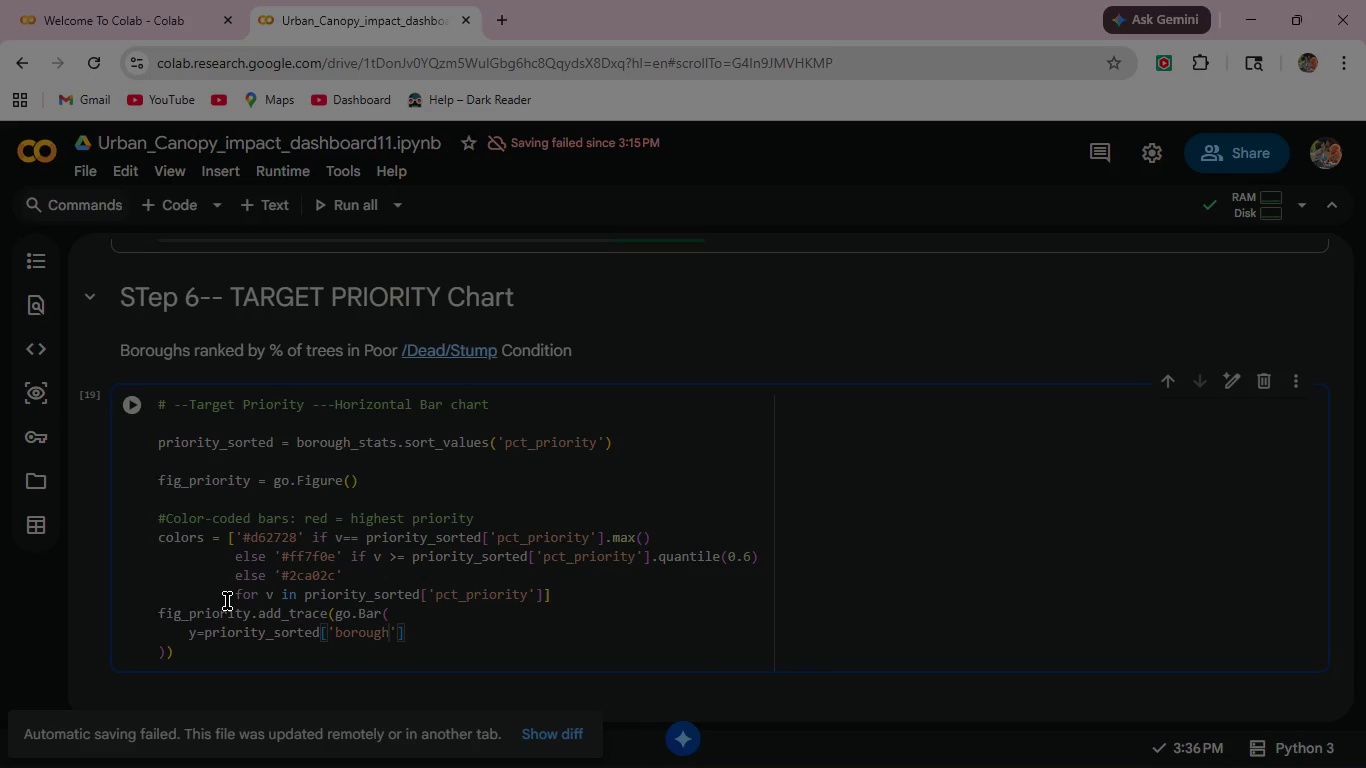 
key(ArrowRight)
 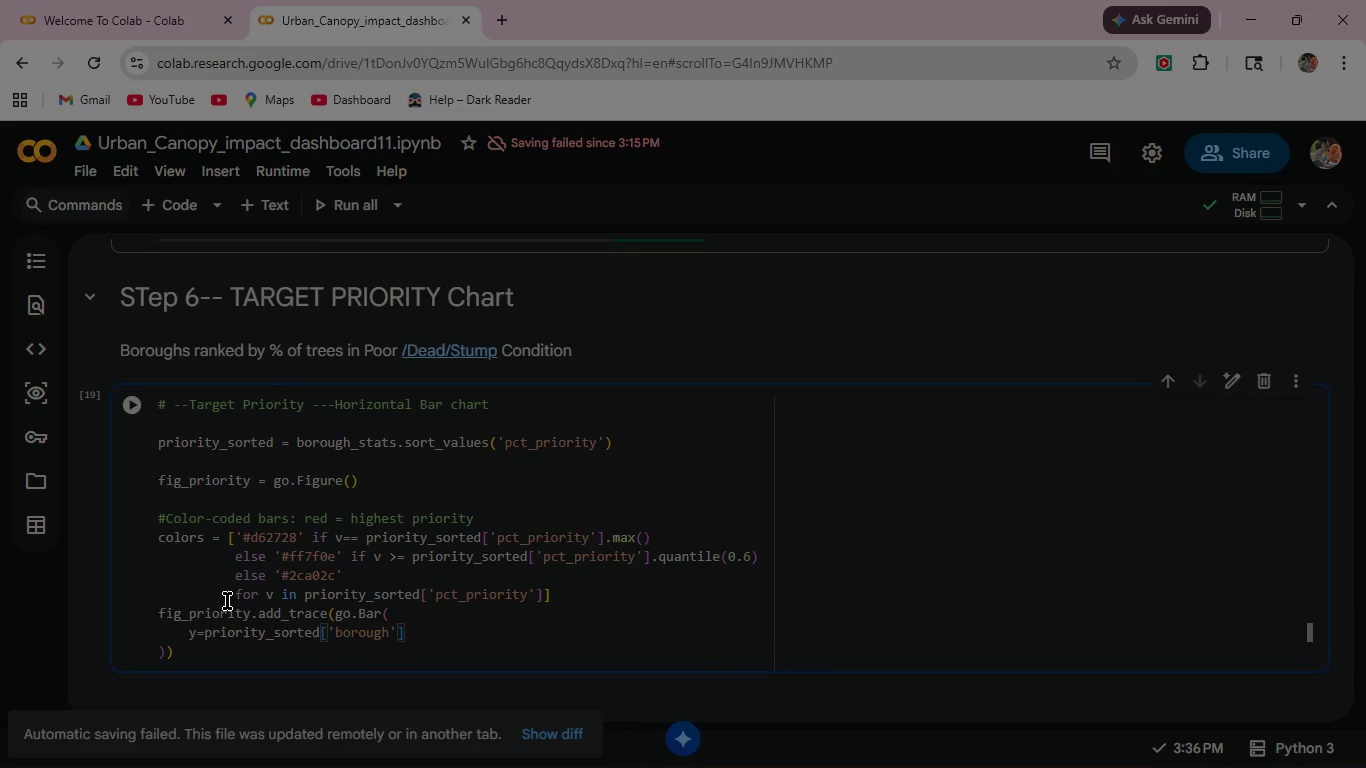 
key(ArrowRight)
 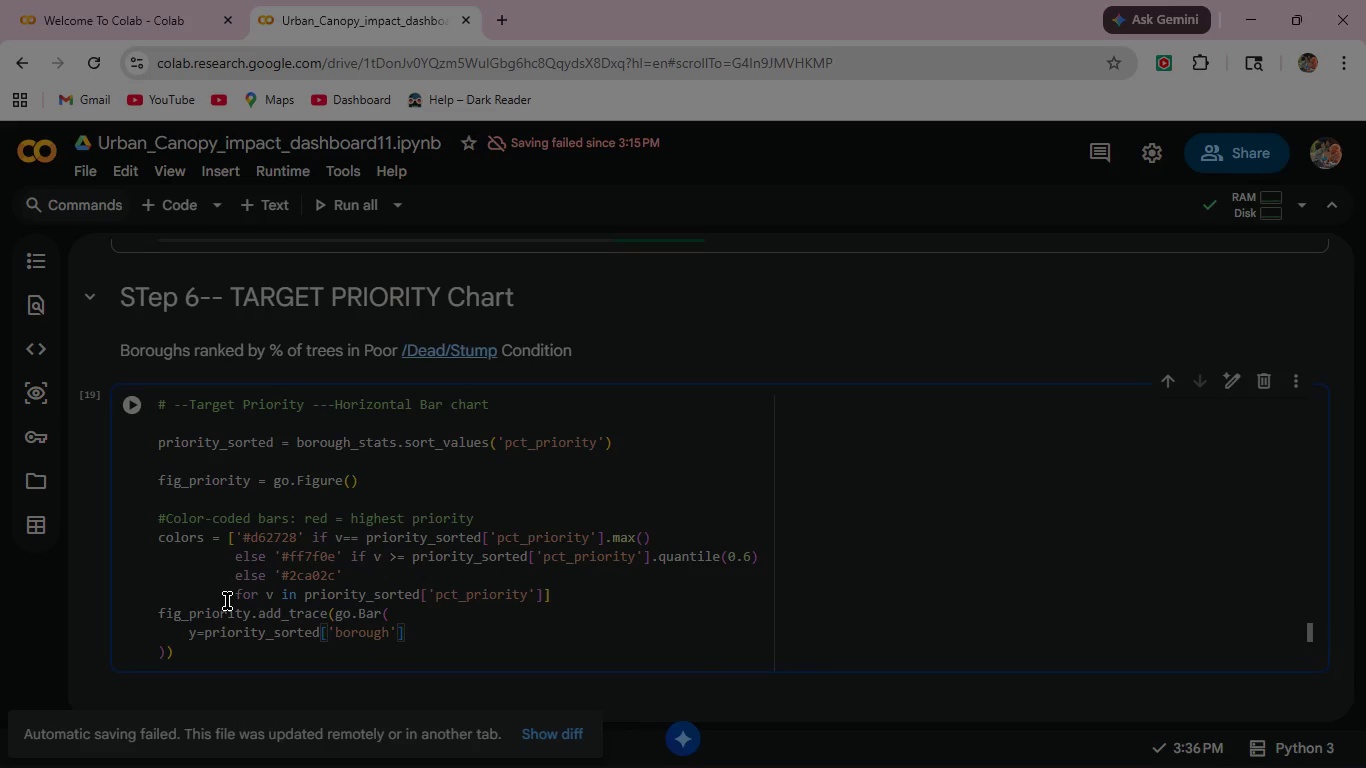 
key(Comma)
 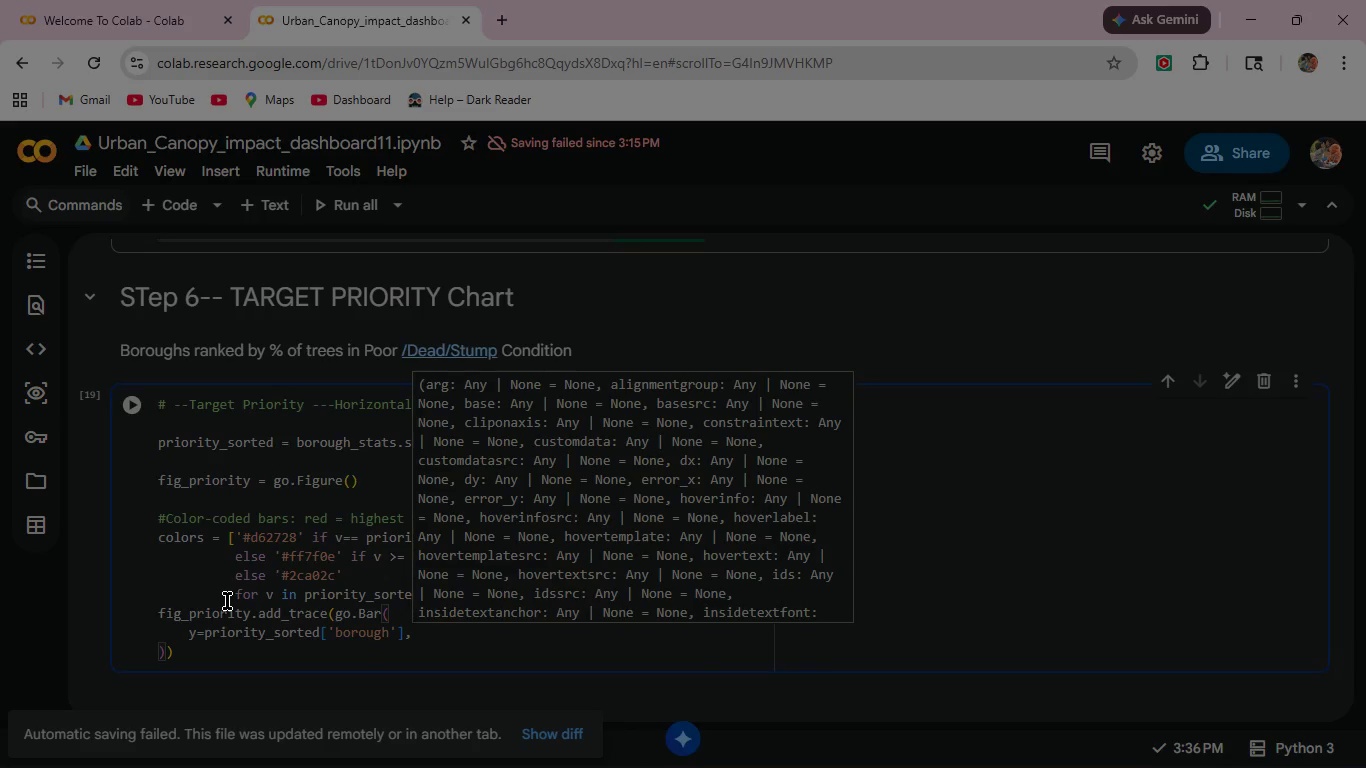 
key(Enter)
 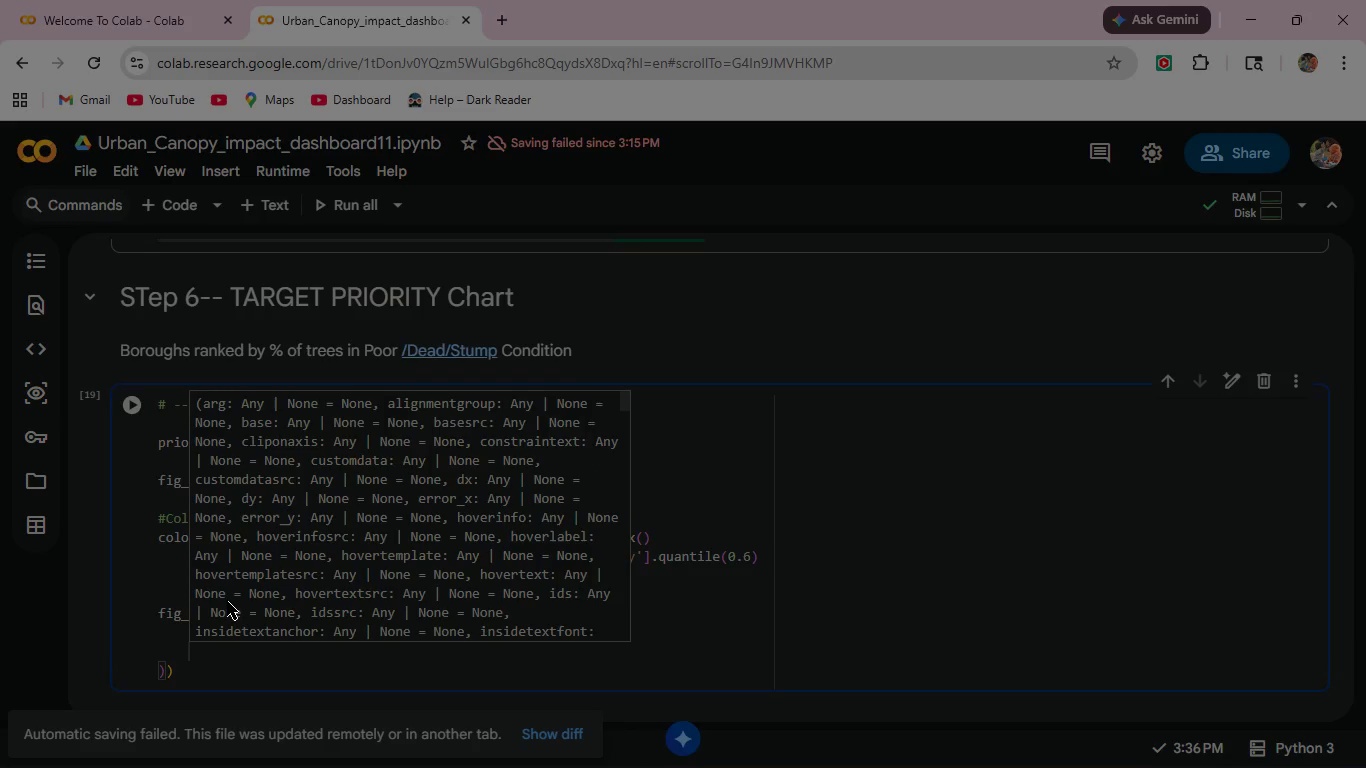 
type(x=pr)
 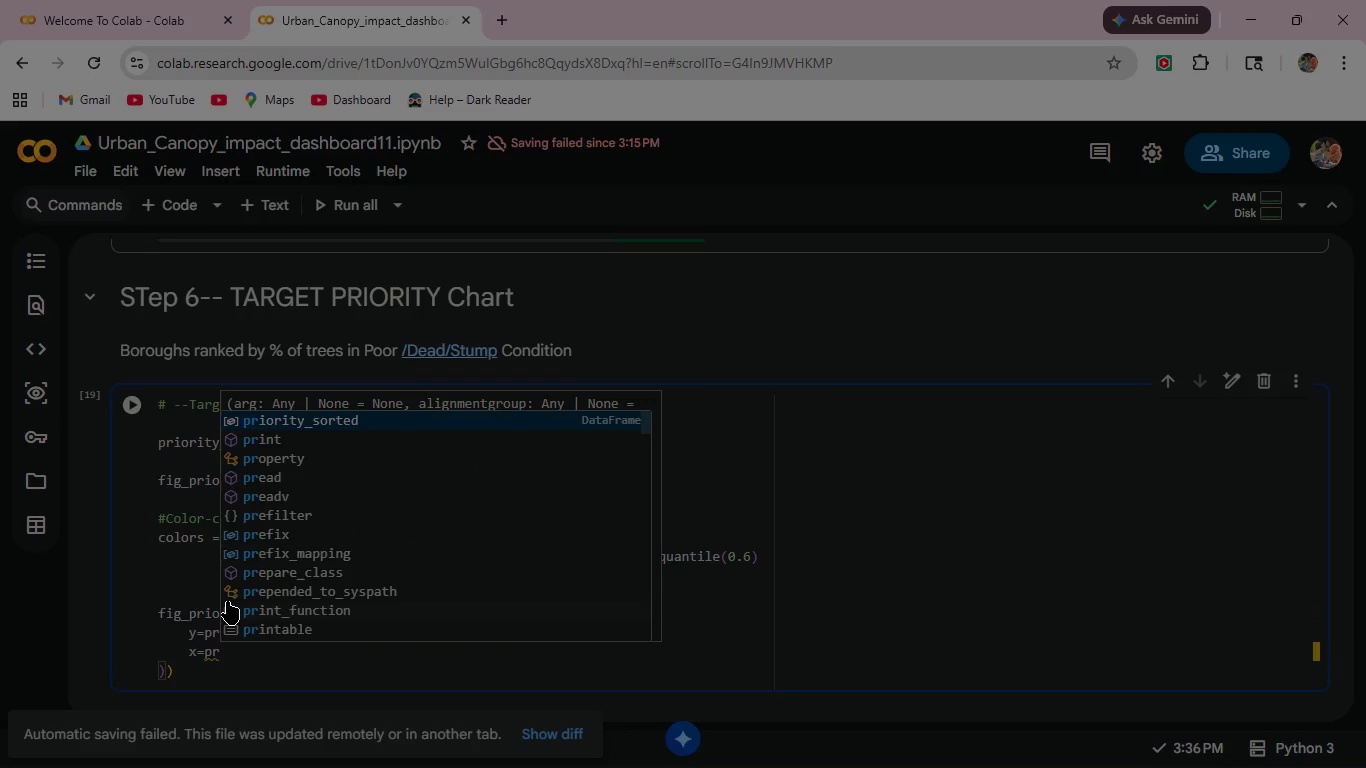 
key(Enter)
 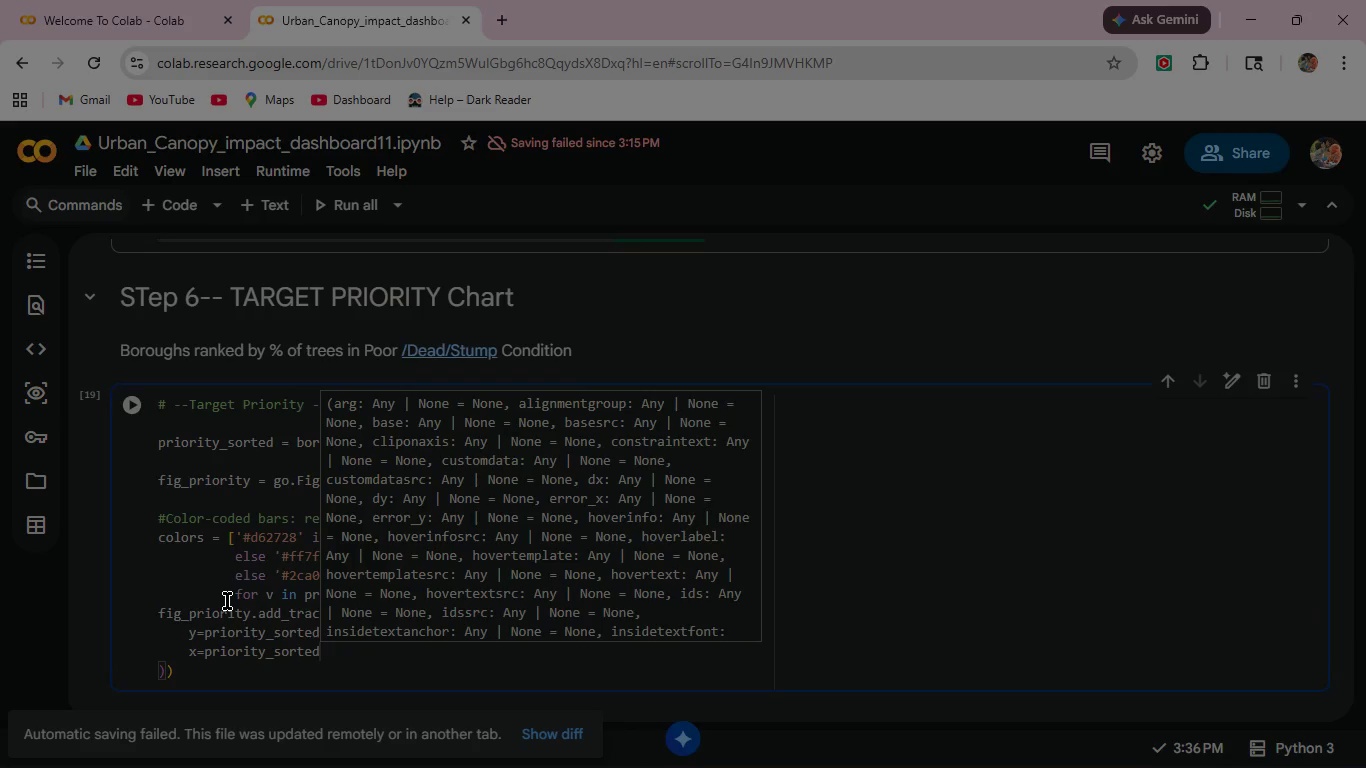 
type(['pc)
 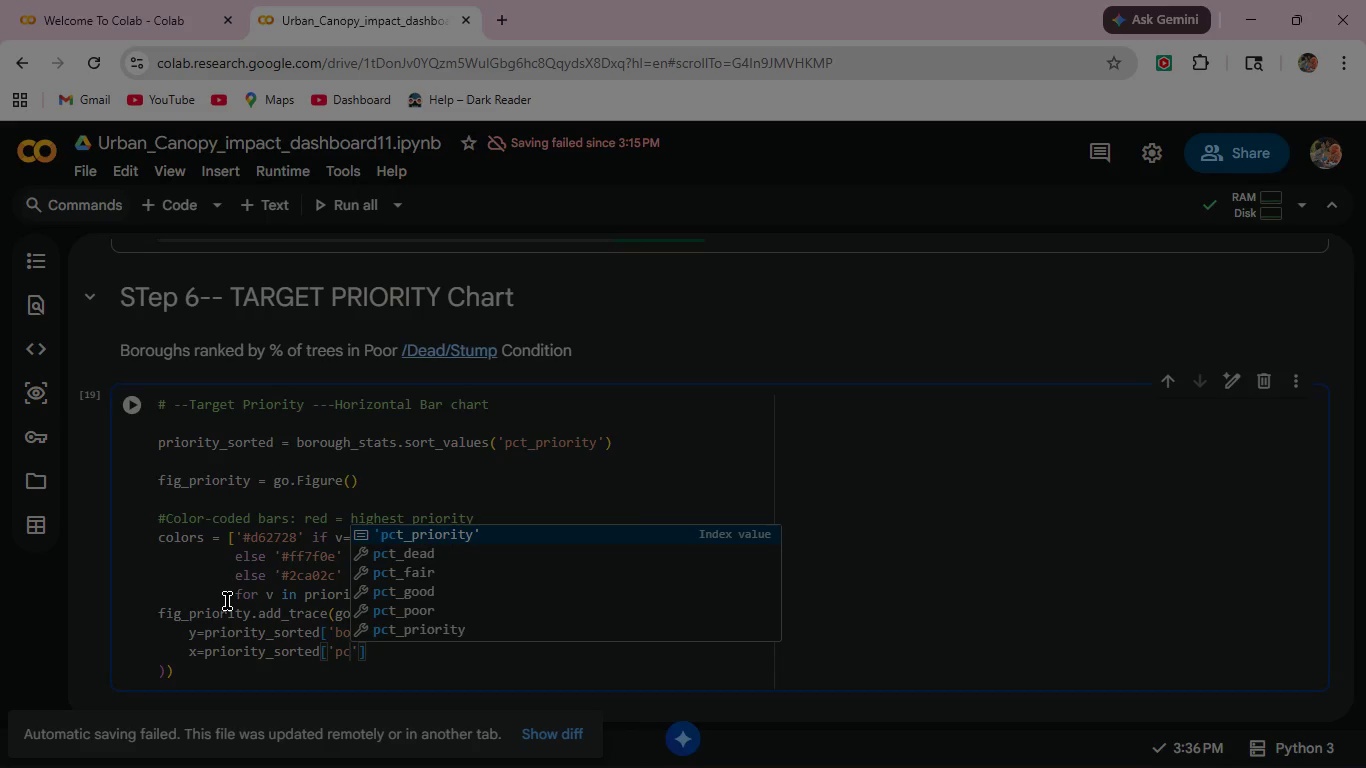 
key(Enter)
 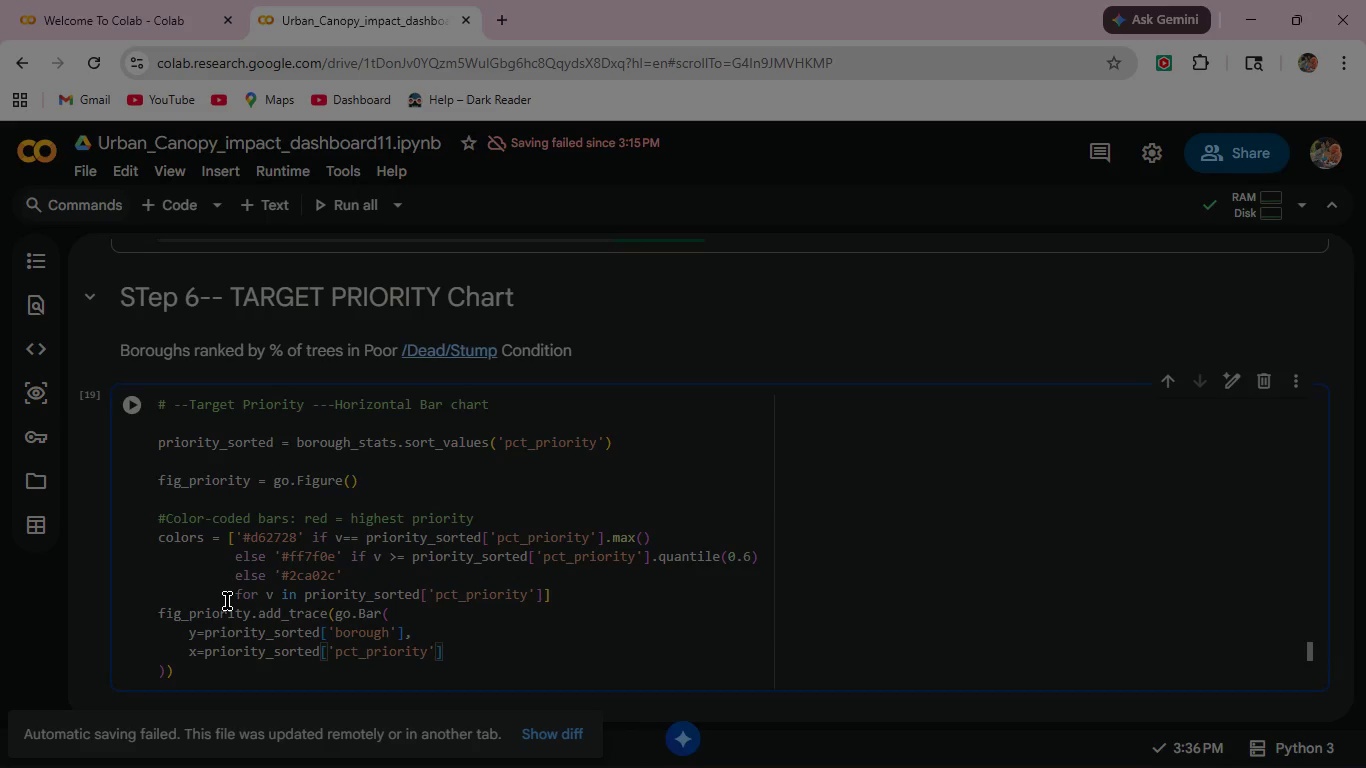 
key(ArrowRight)
 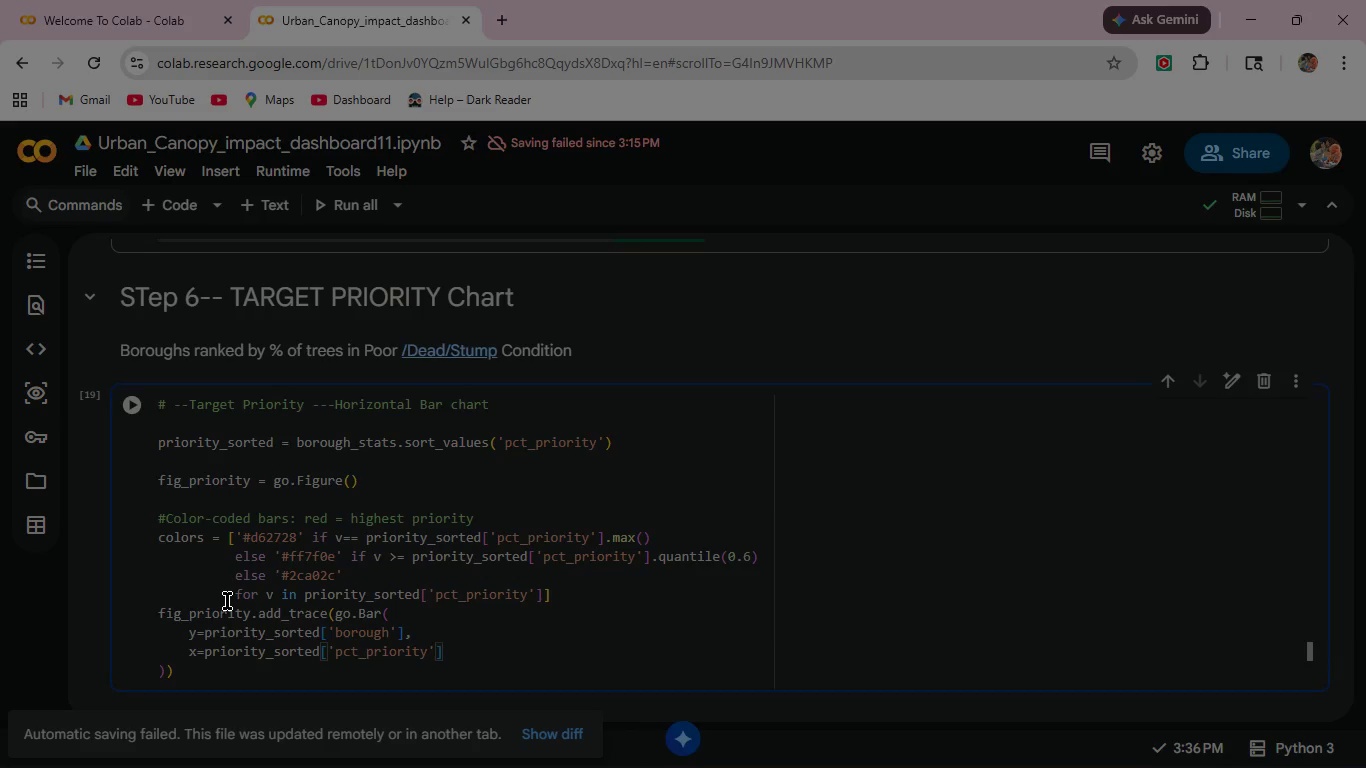 
key(Comma)
 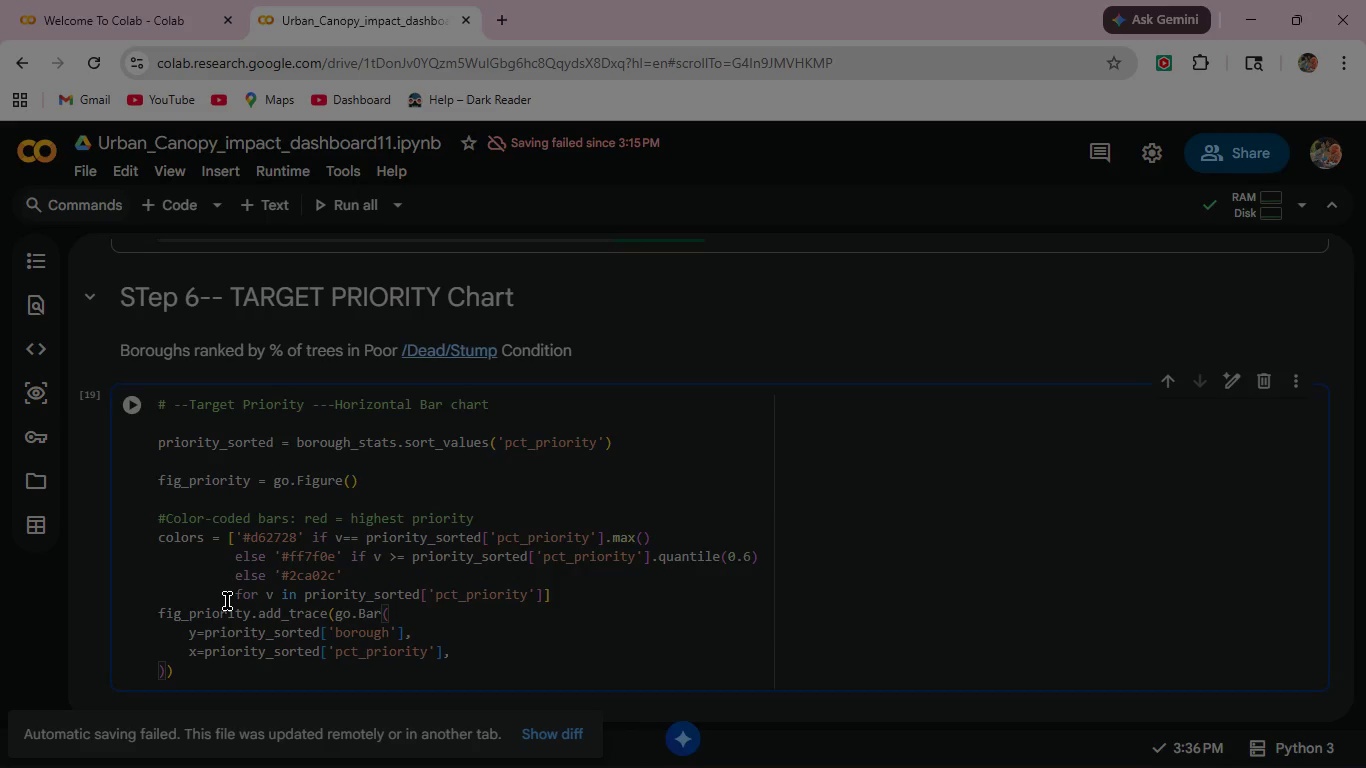 
key(Enter)
 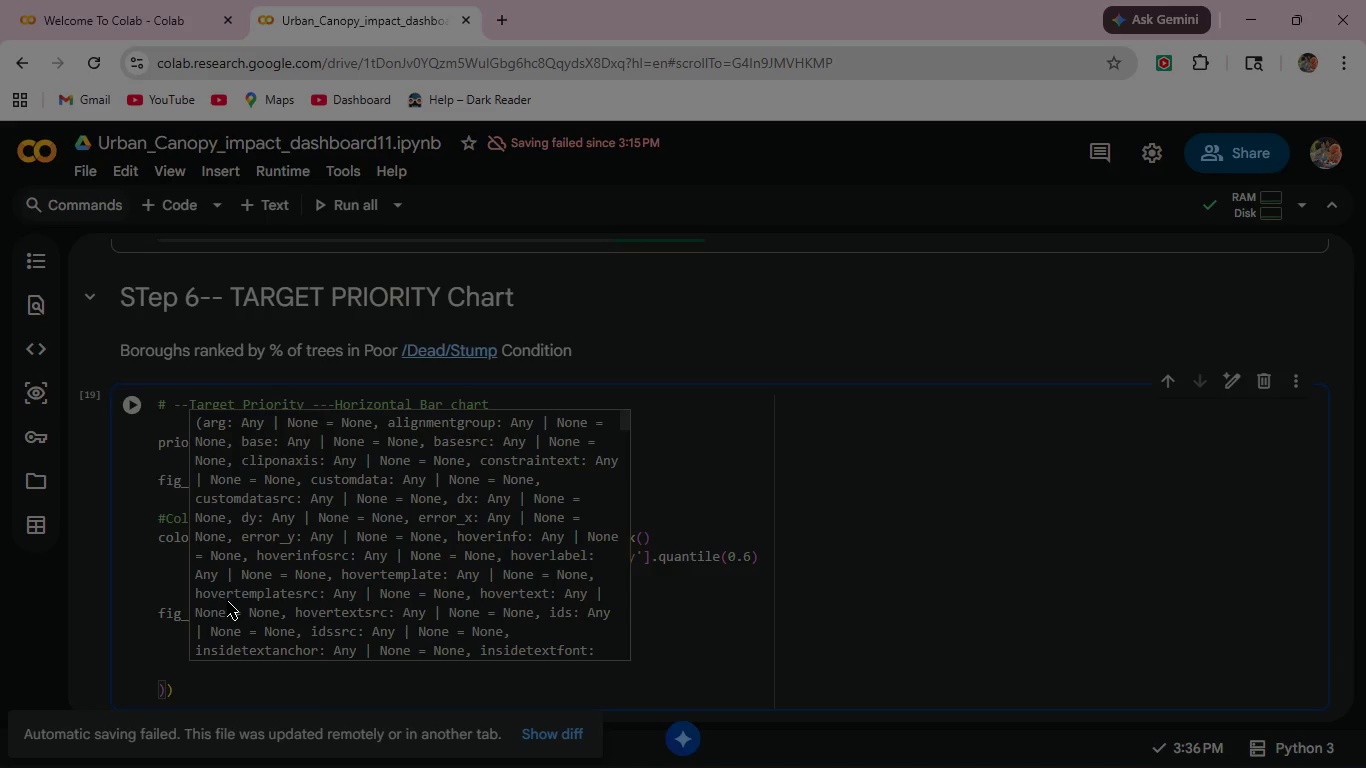 
type(orie)
 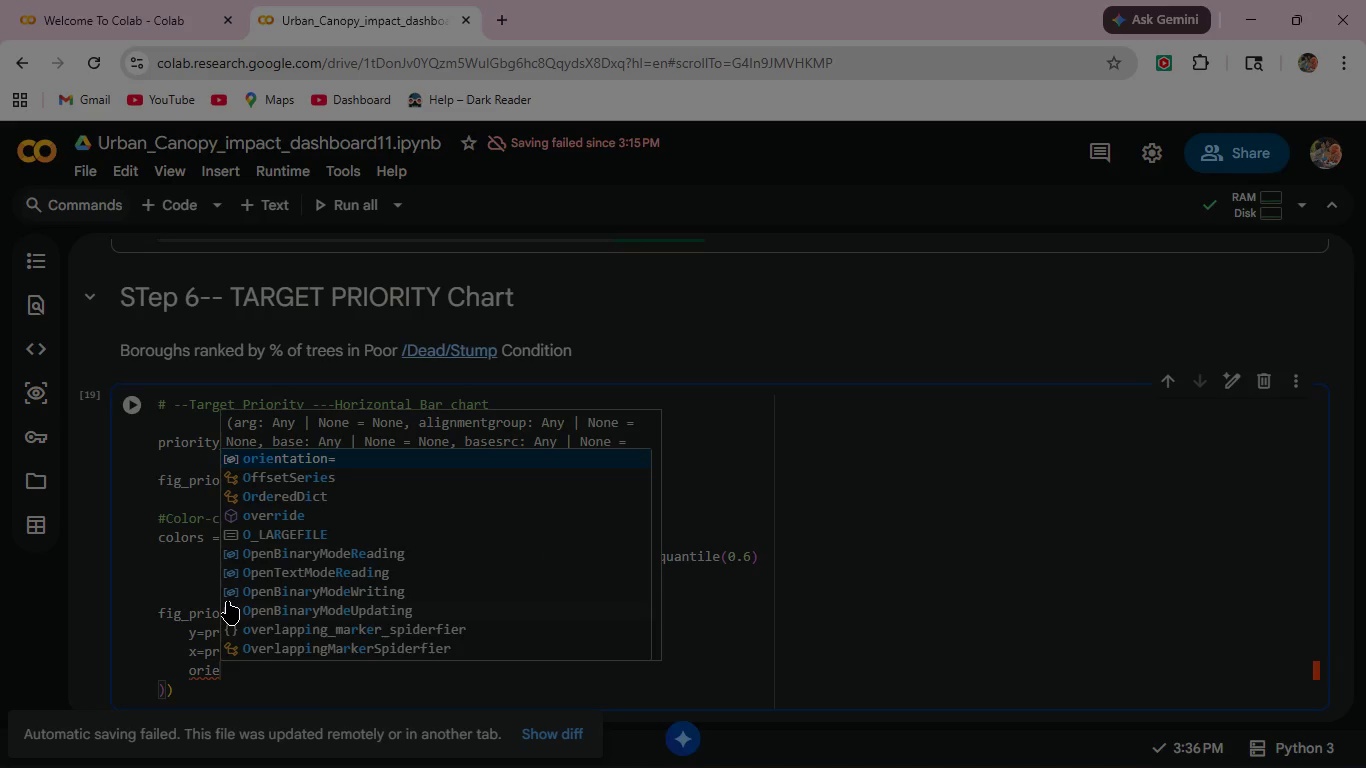 
key(Enter)
 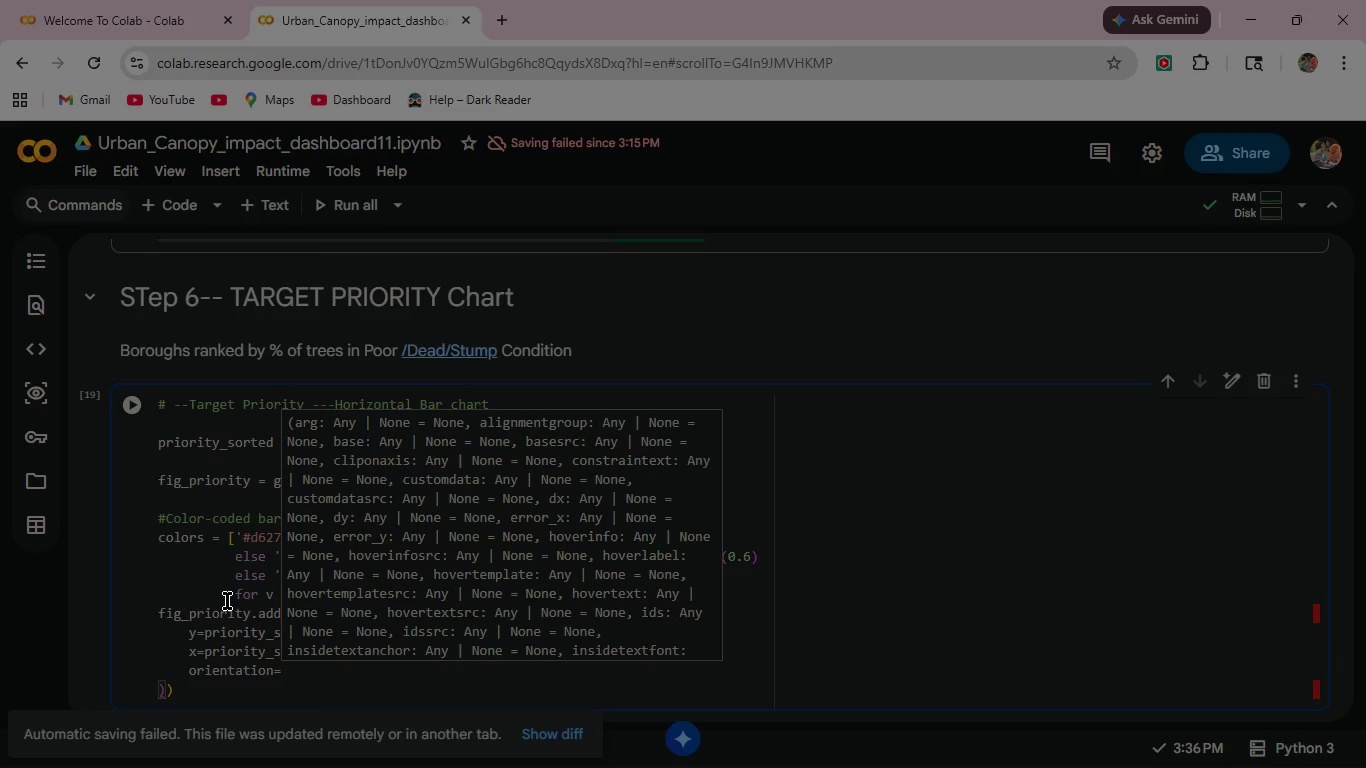 
key(Quote)
 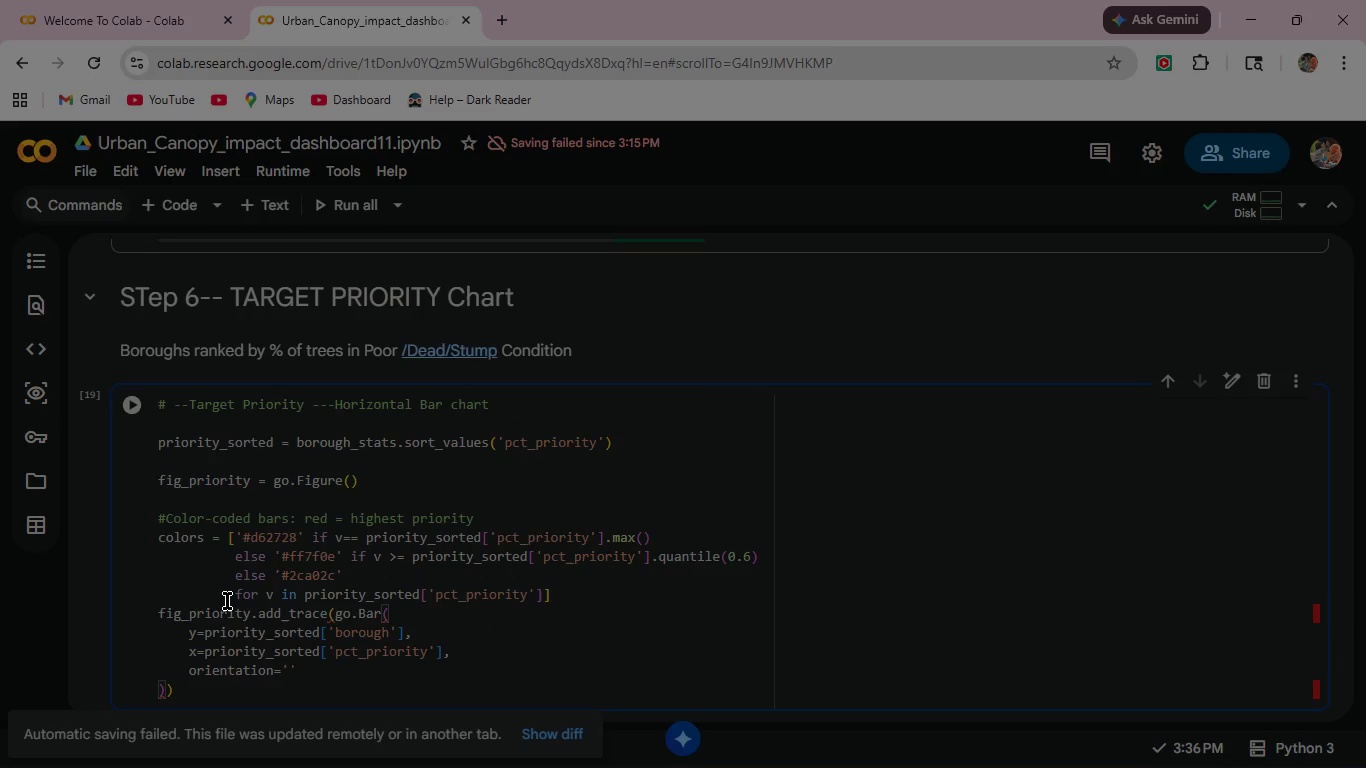 
key(H)
 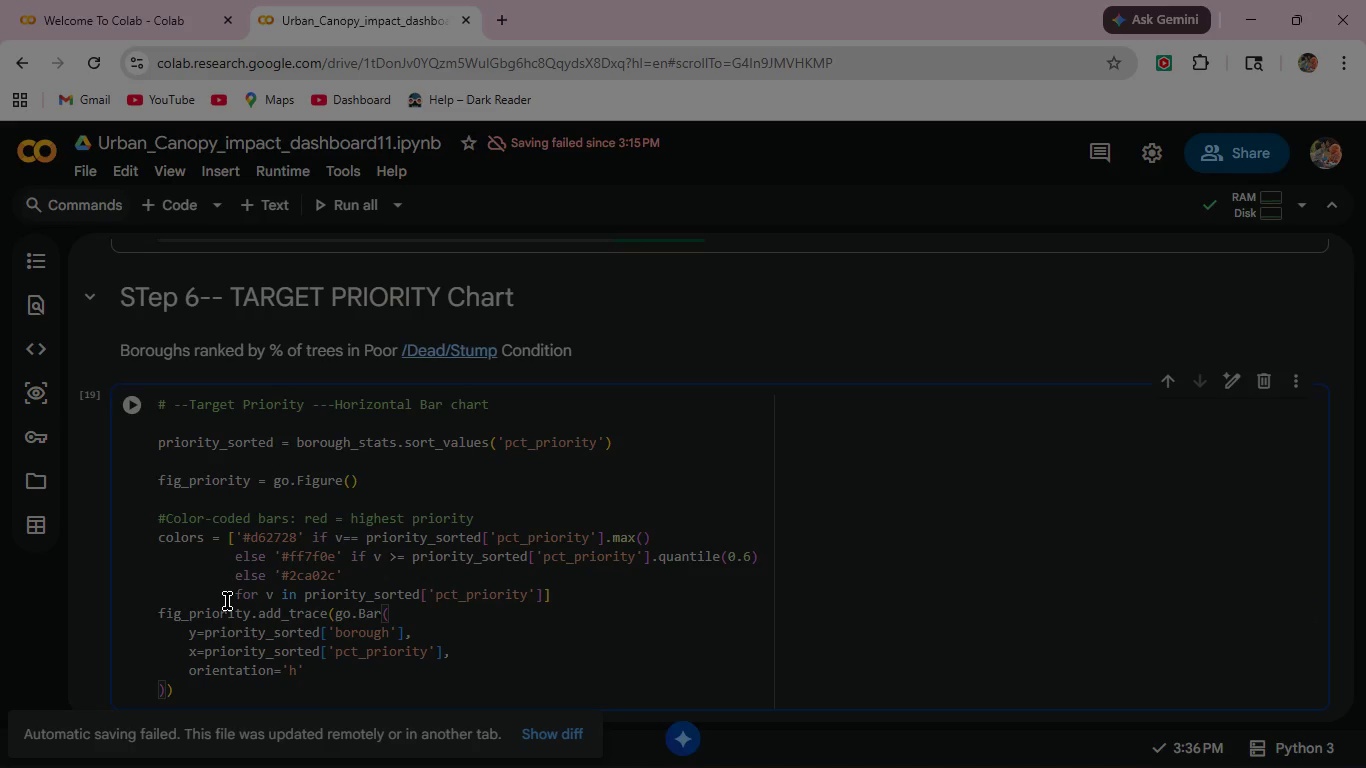 
key(ArrowRight)
 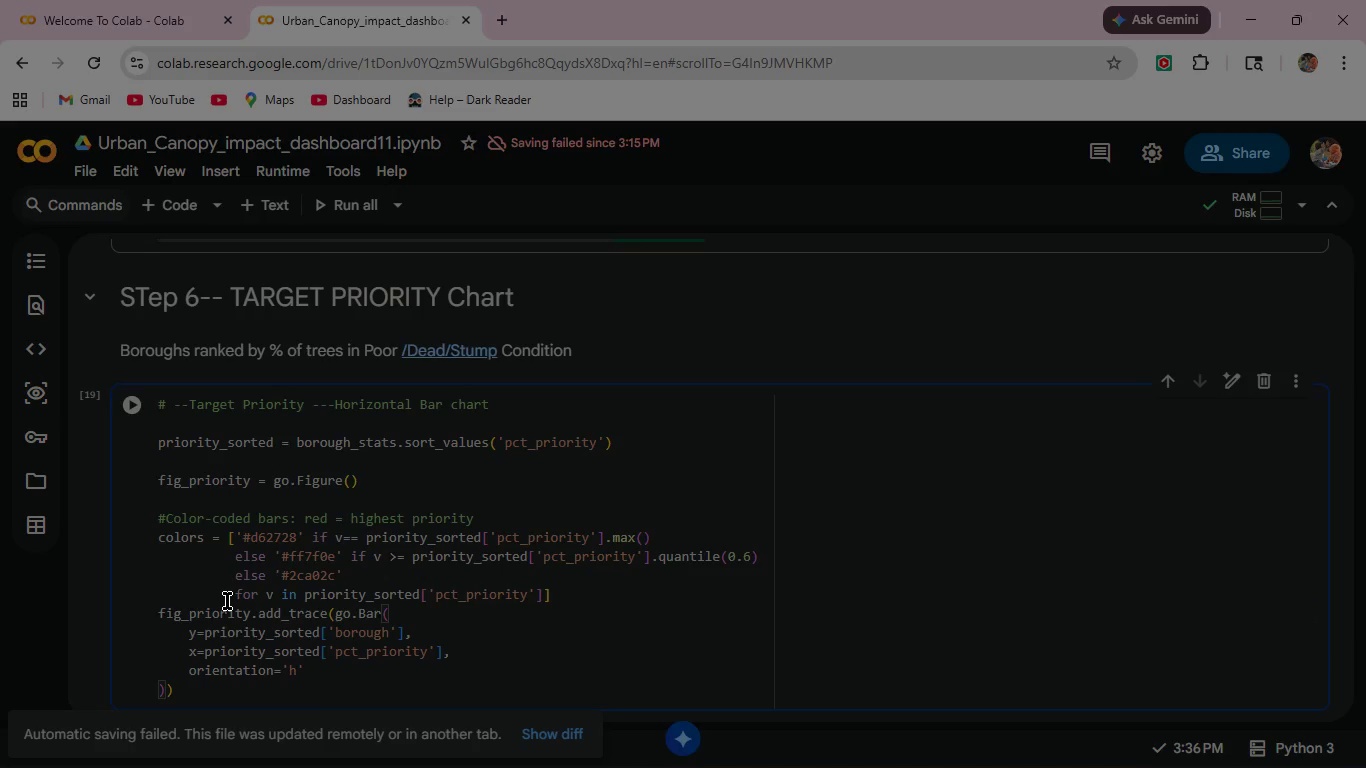 
key(Comma)
 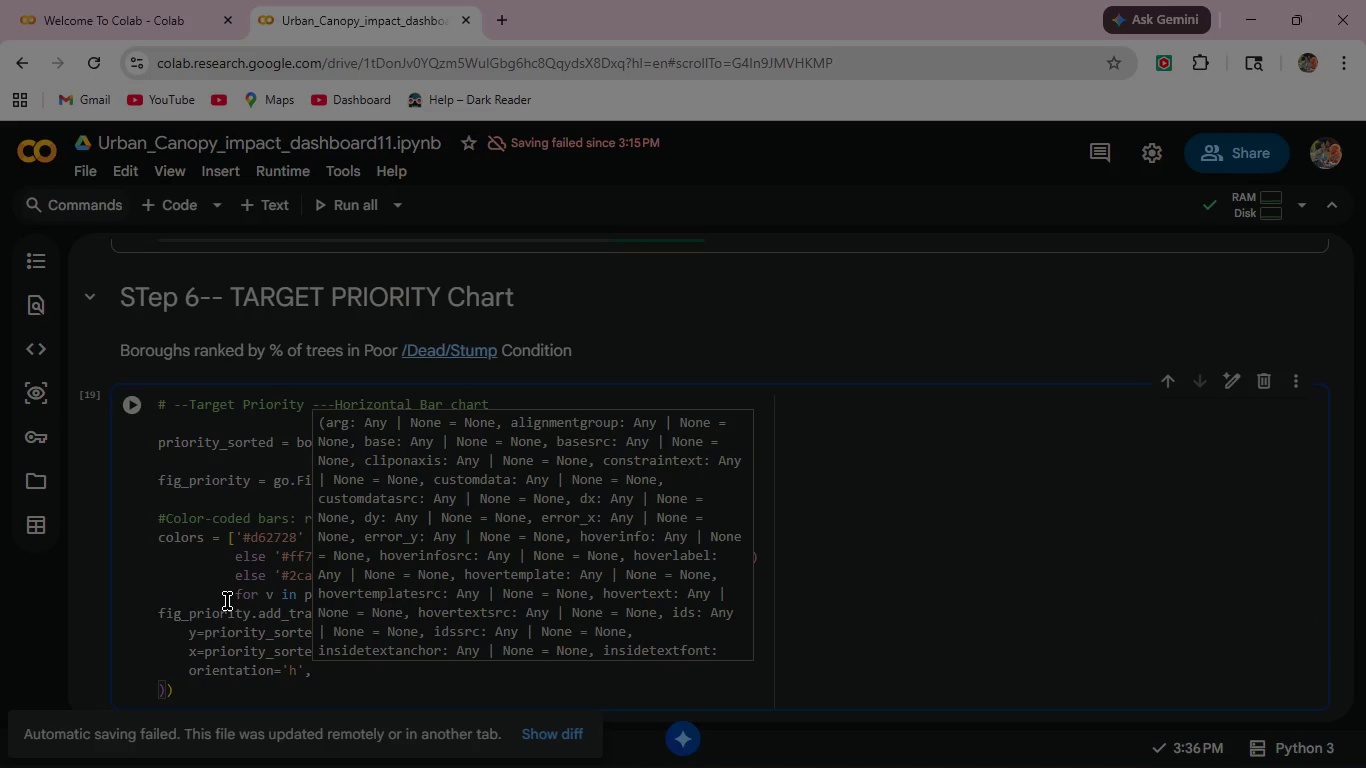 
key(Enter)
 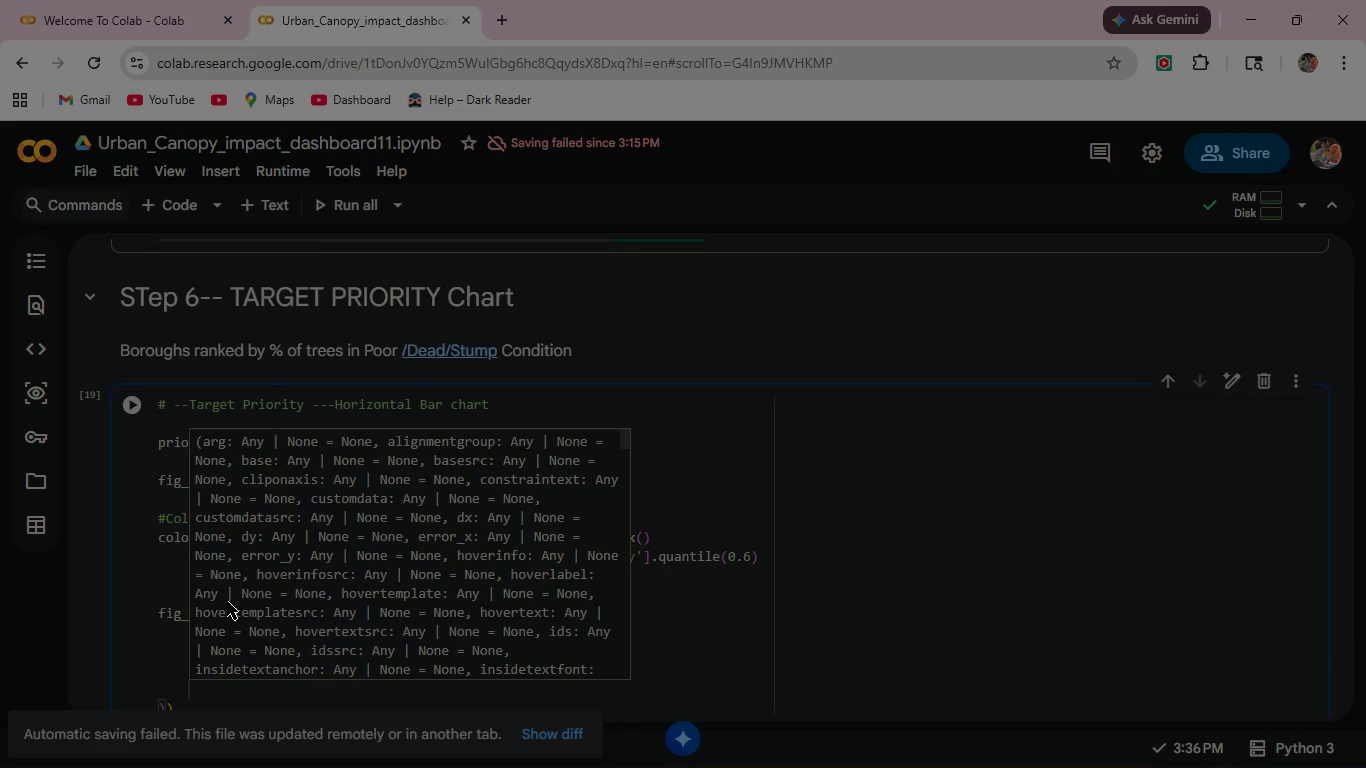 
type(marker)
 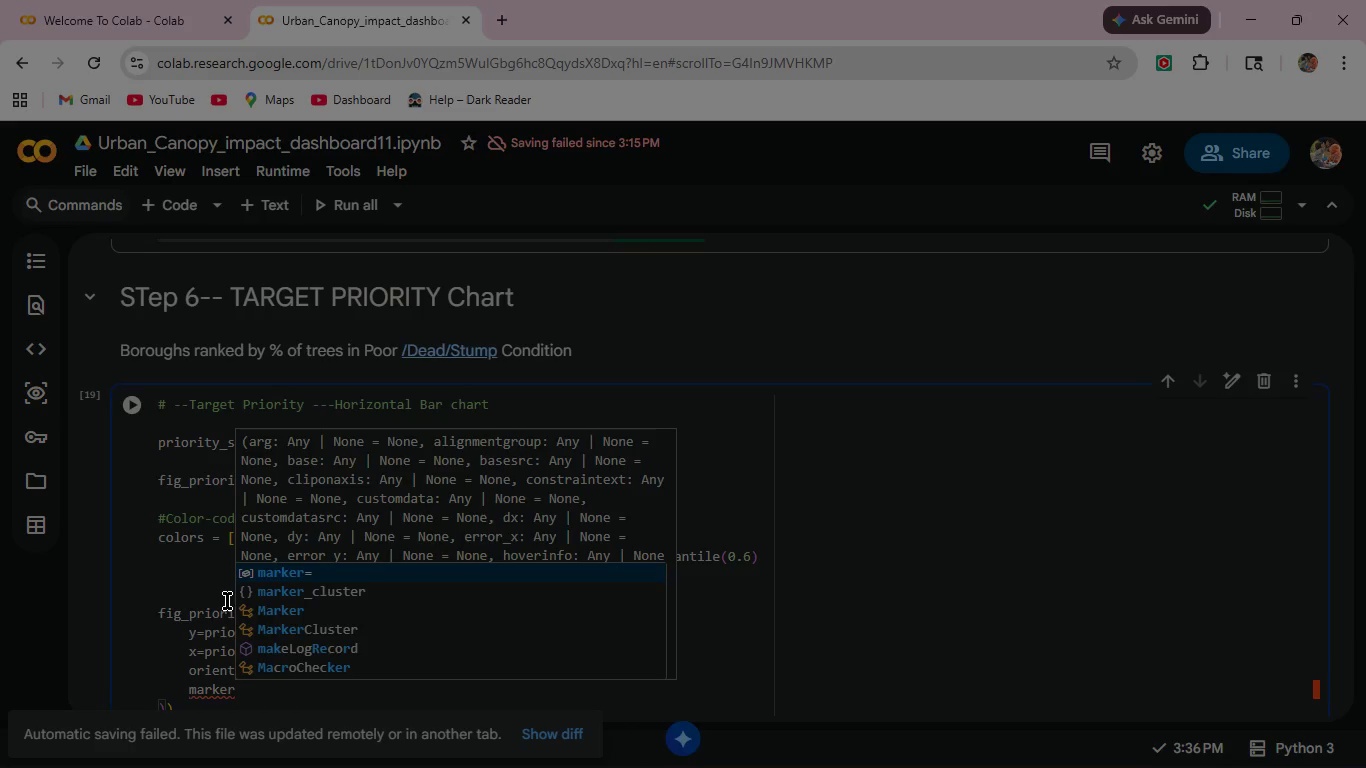 
wait(6.66)
 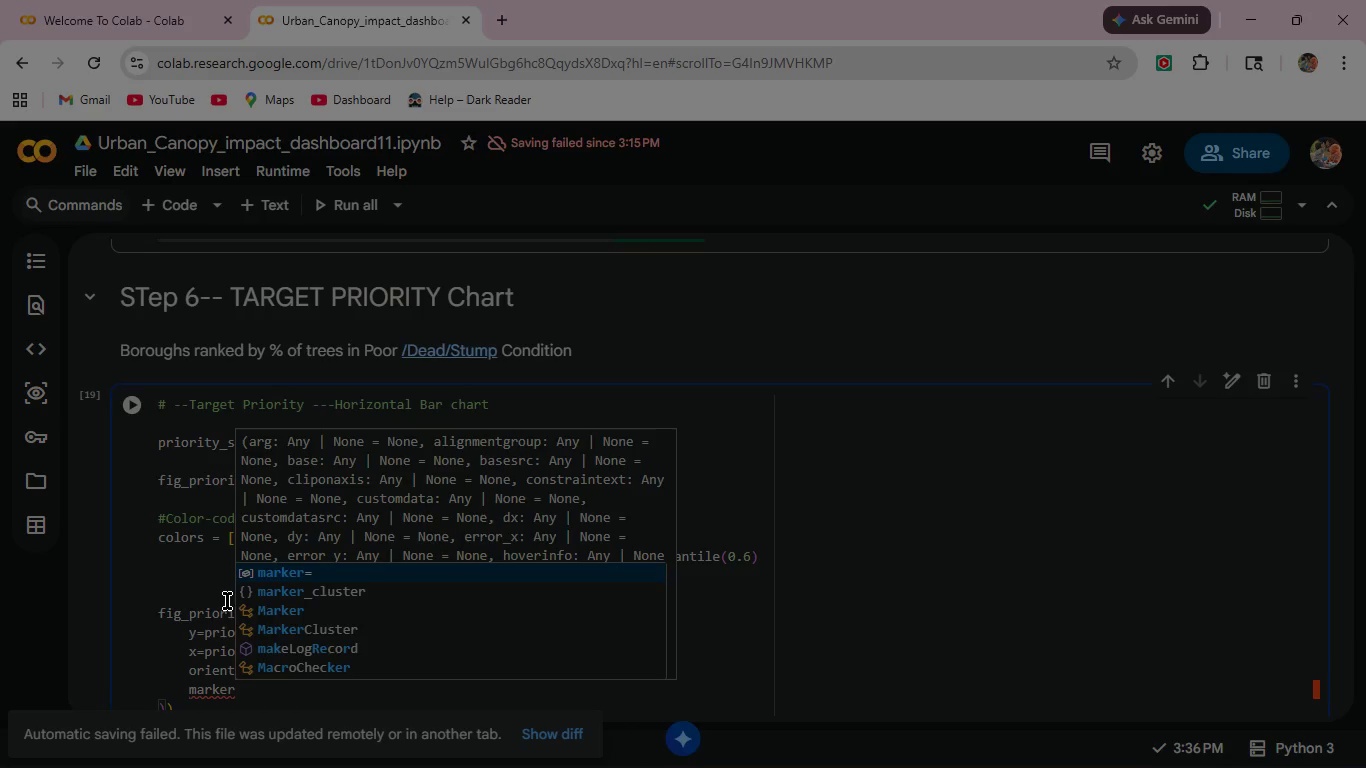 
type(_color)
 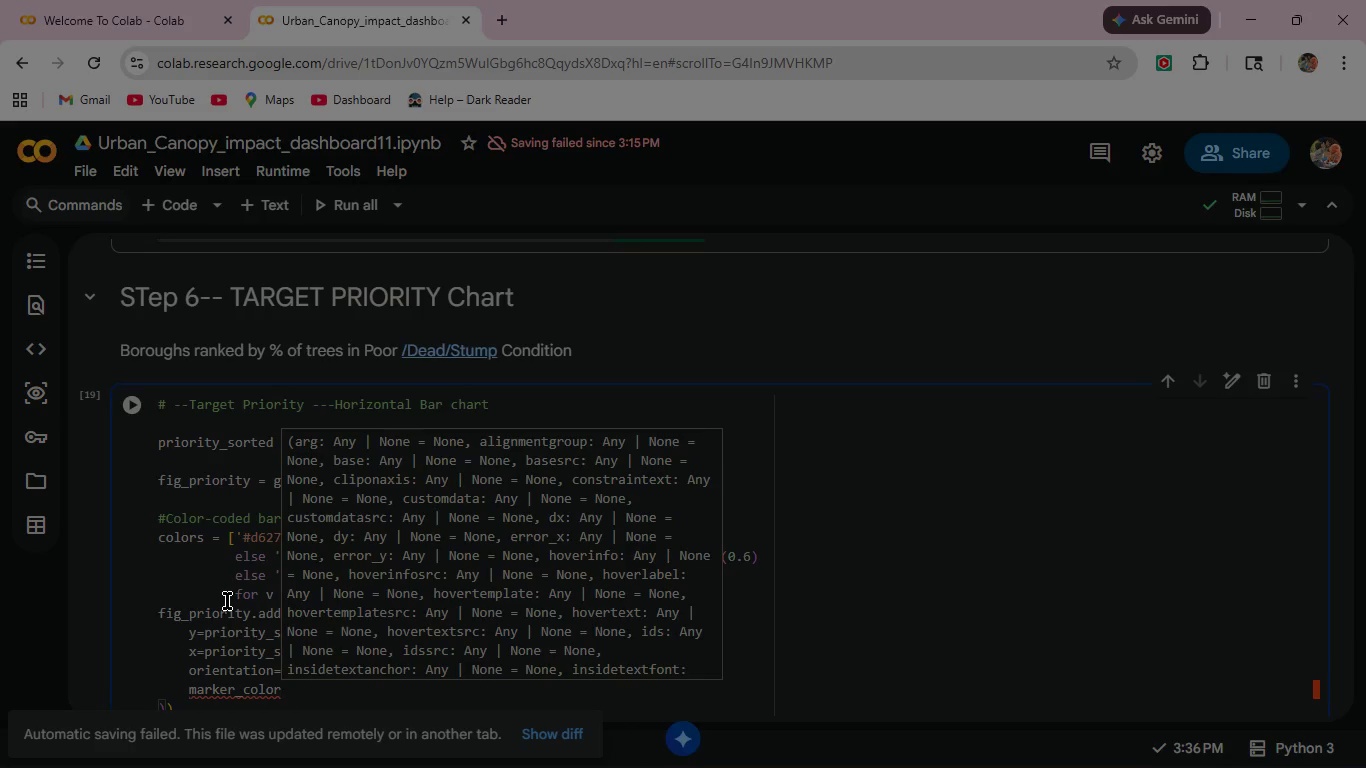 
type(=colors,)
 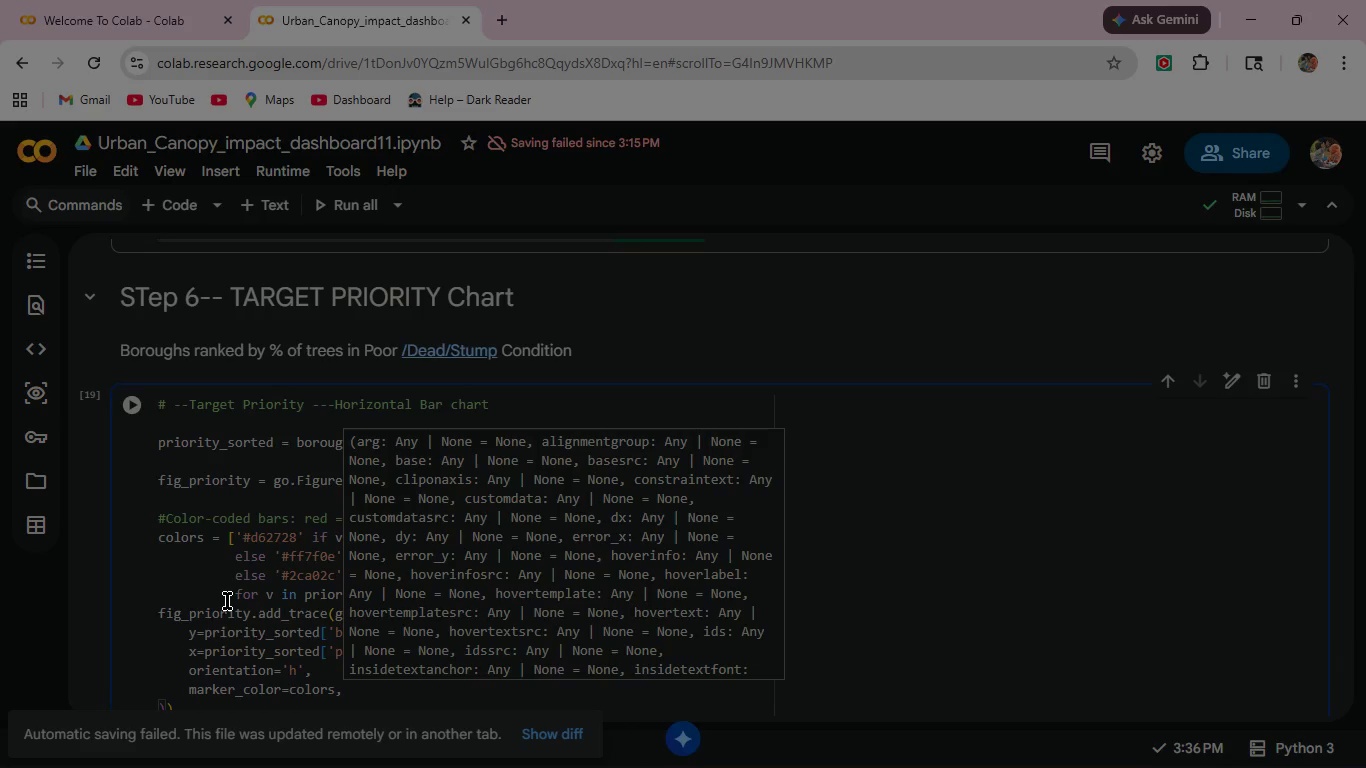 
key(Enter)
 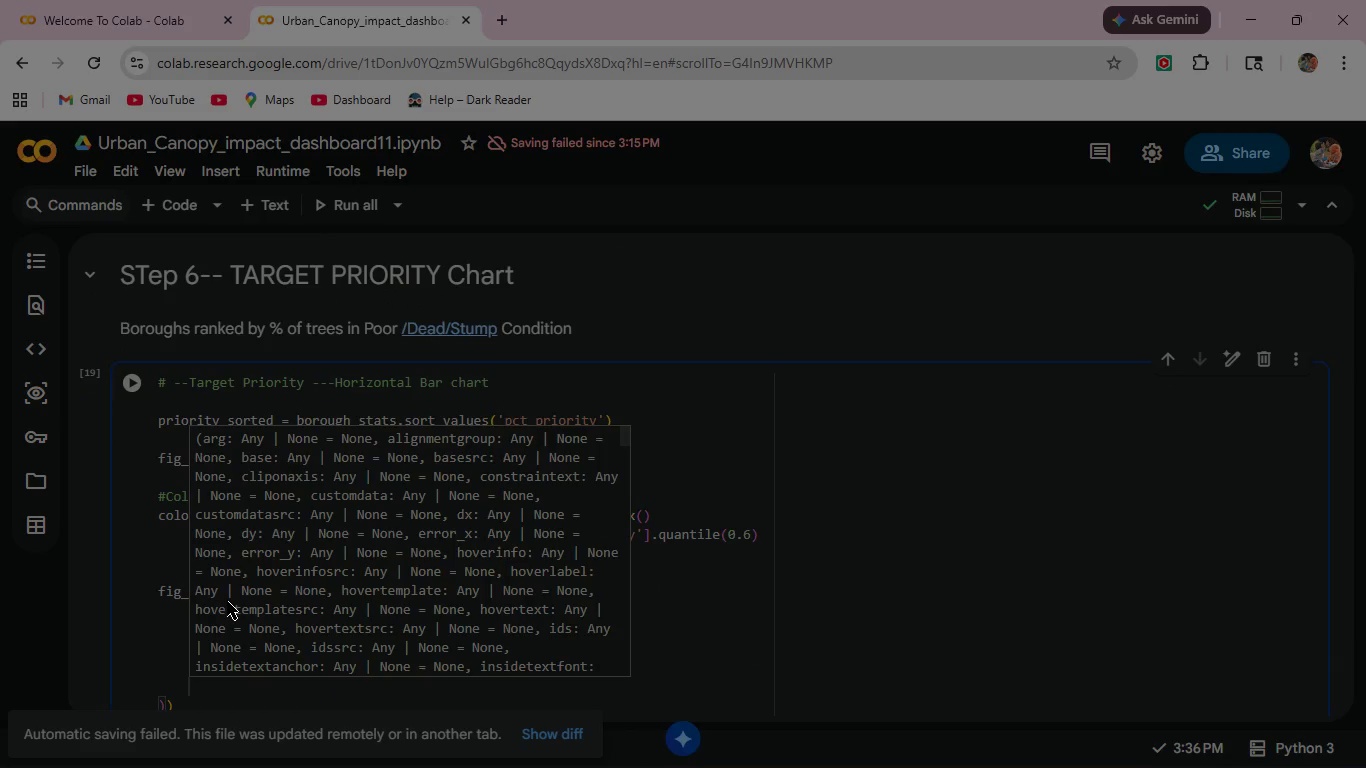 
type(text=[f")
 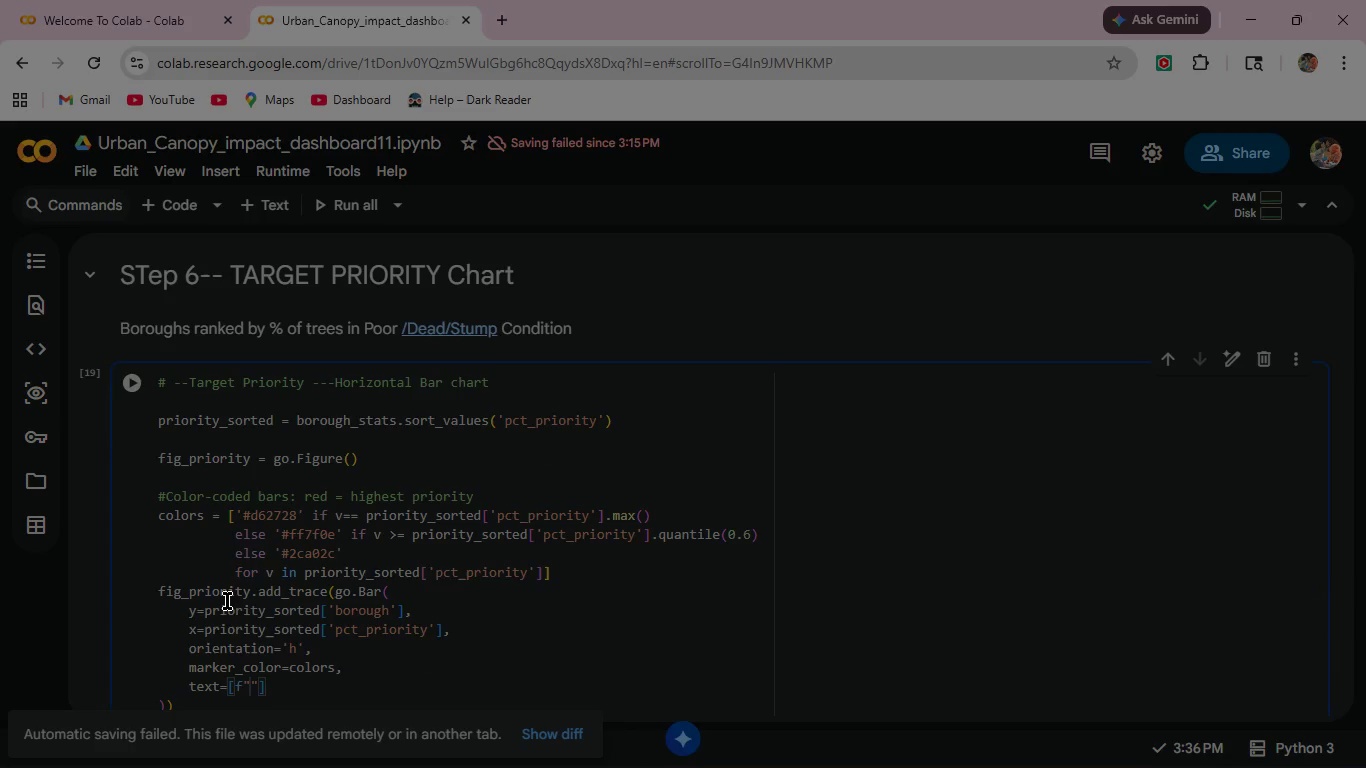 
key(Shift+BracketLeft)
 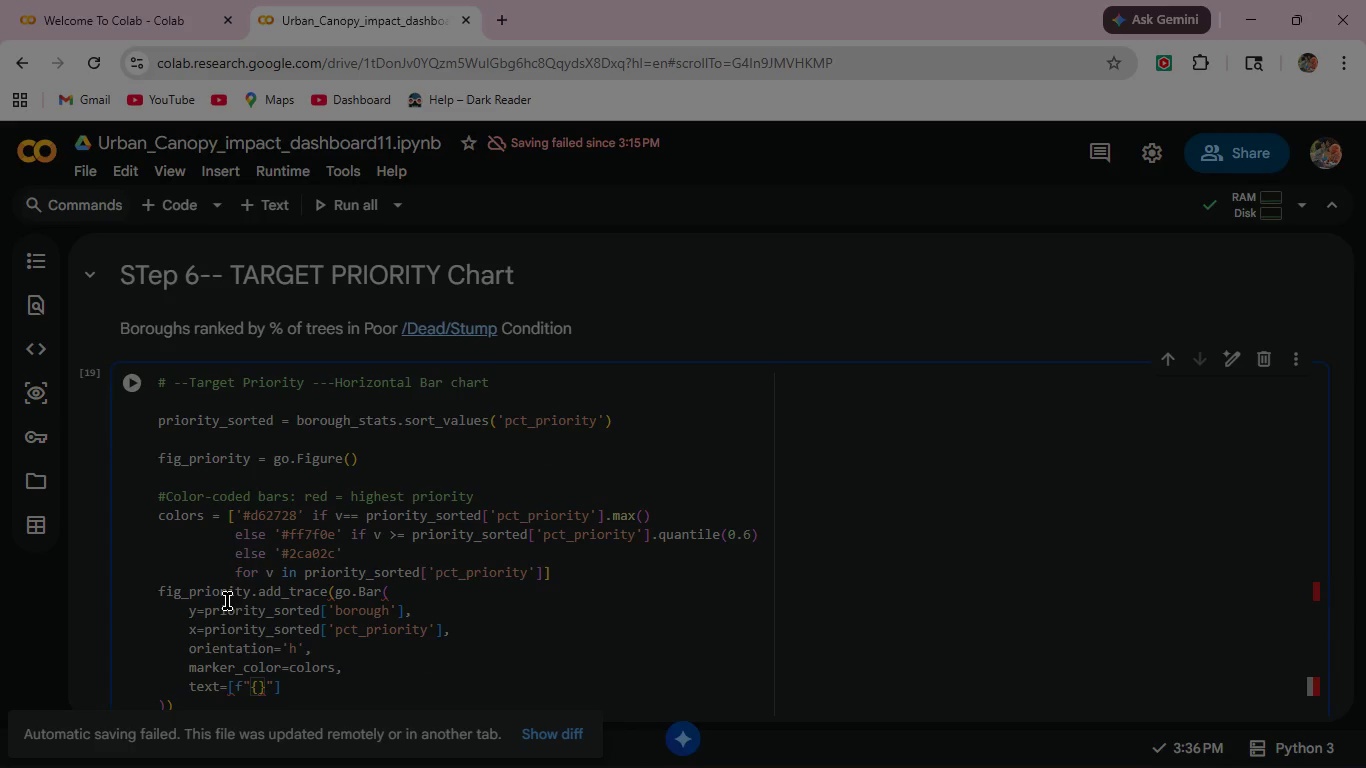 
type(v:.1f)
 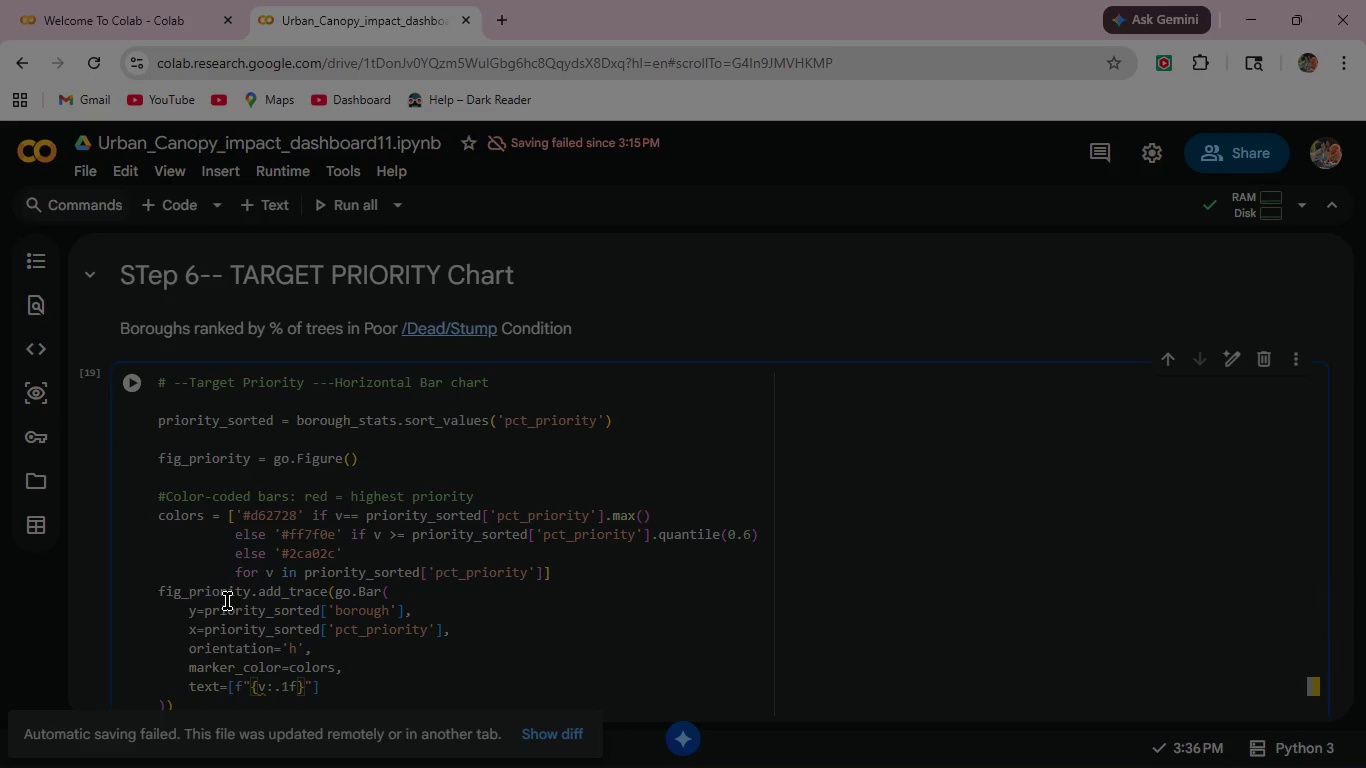 
key(ArrowRight)
 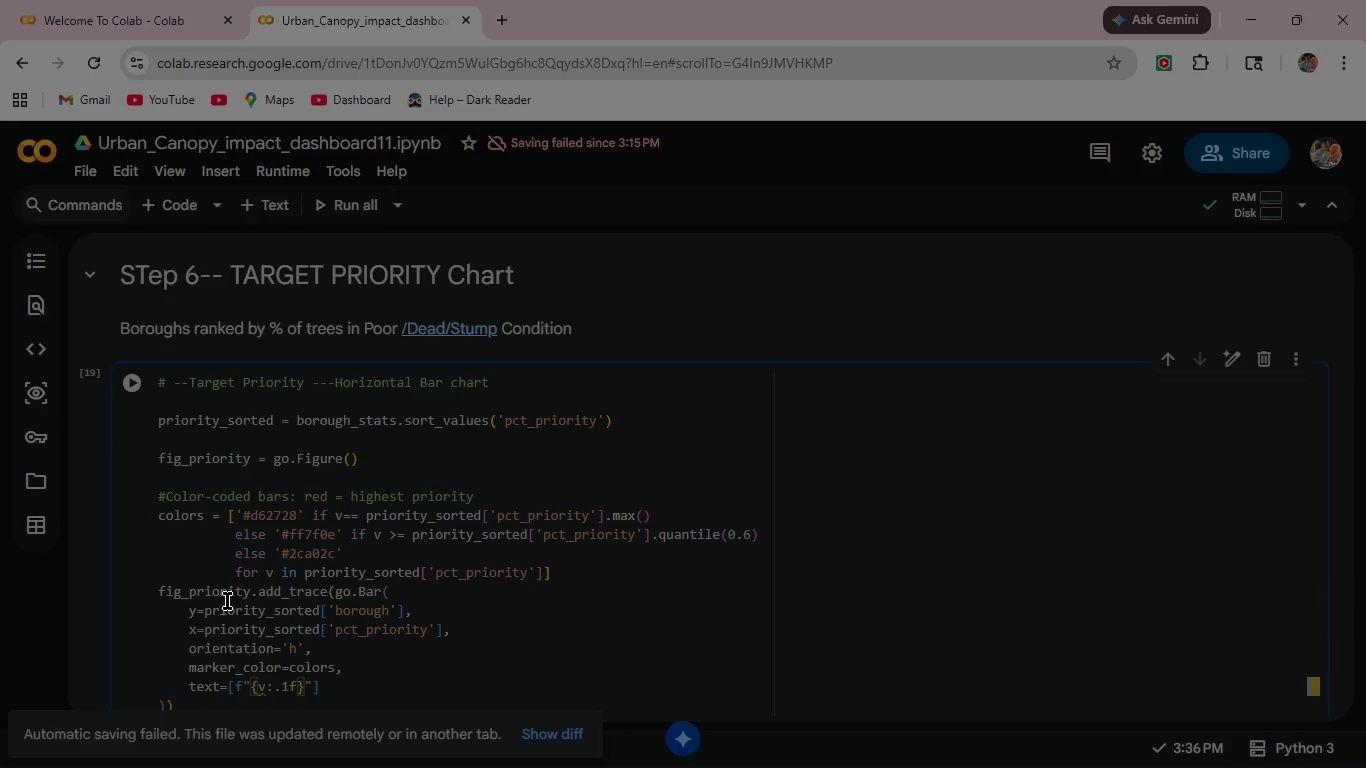 
key(Shift+5)
 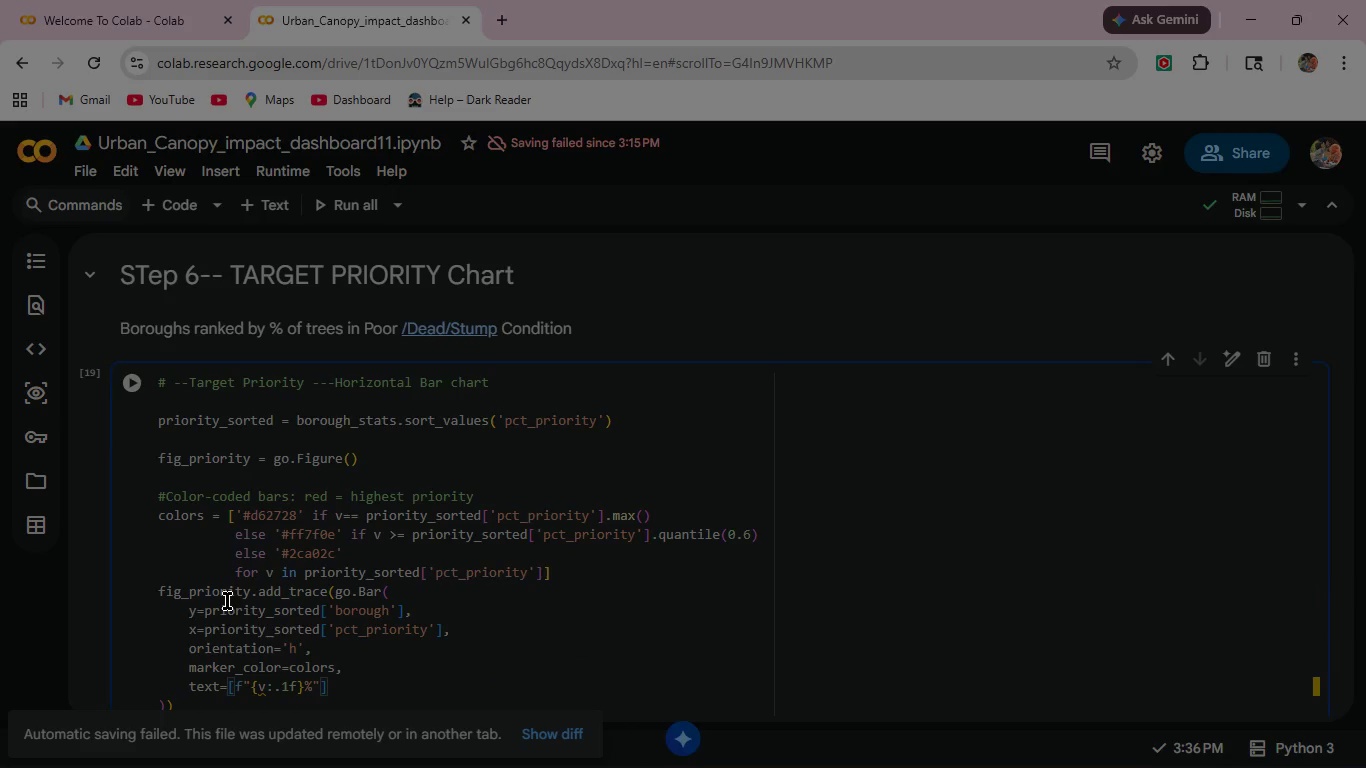 
key(Space)
 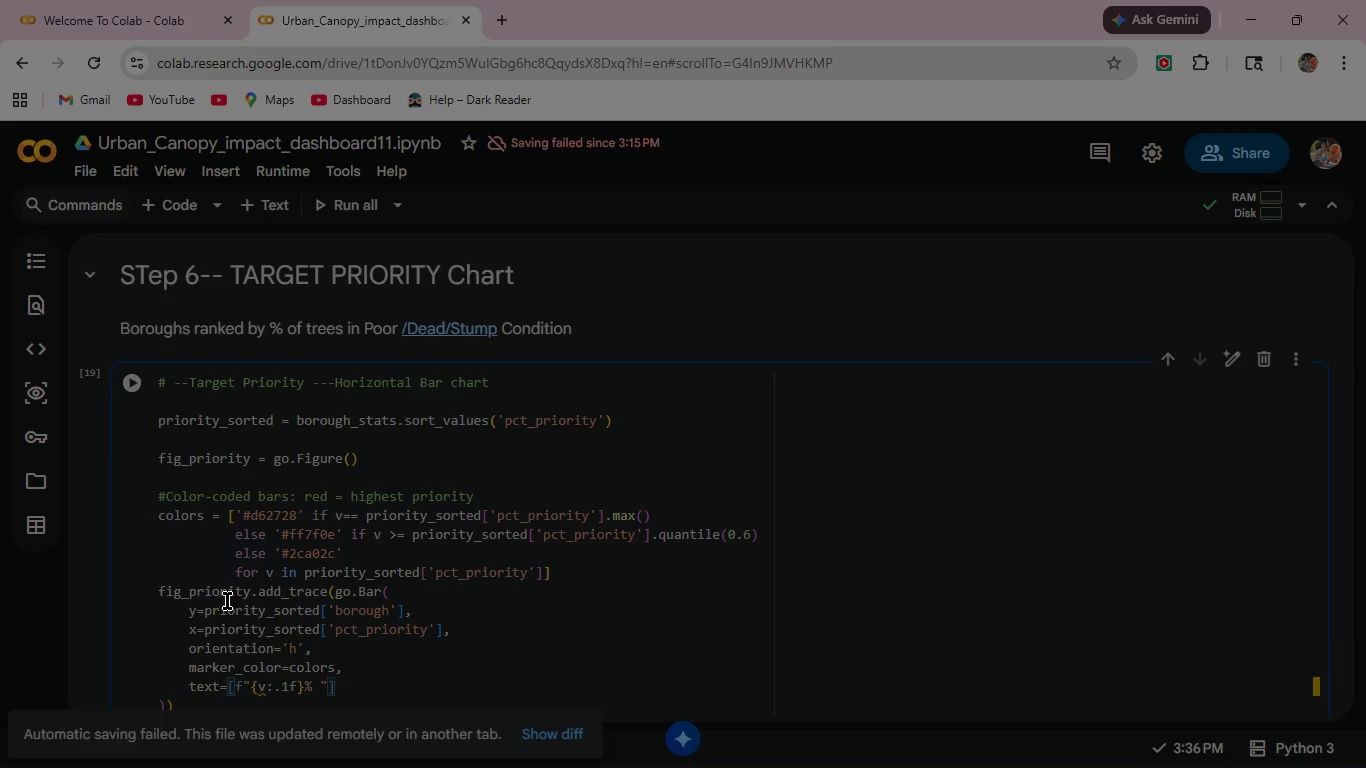 
key(Space)
 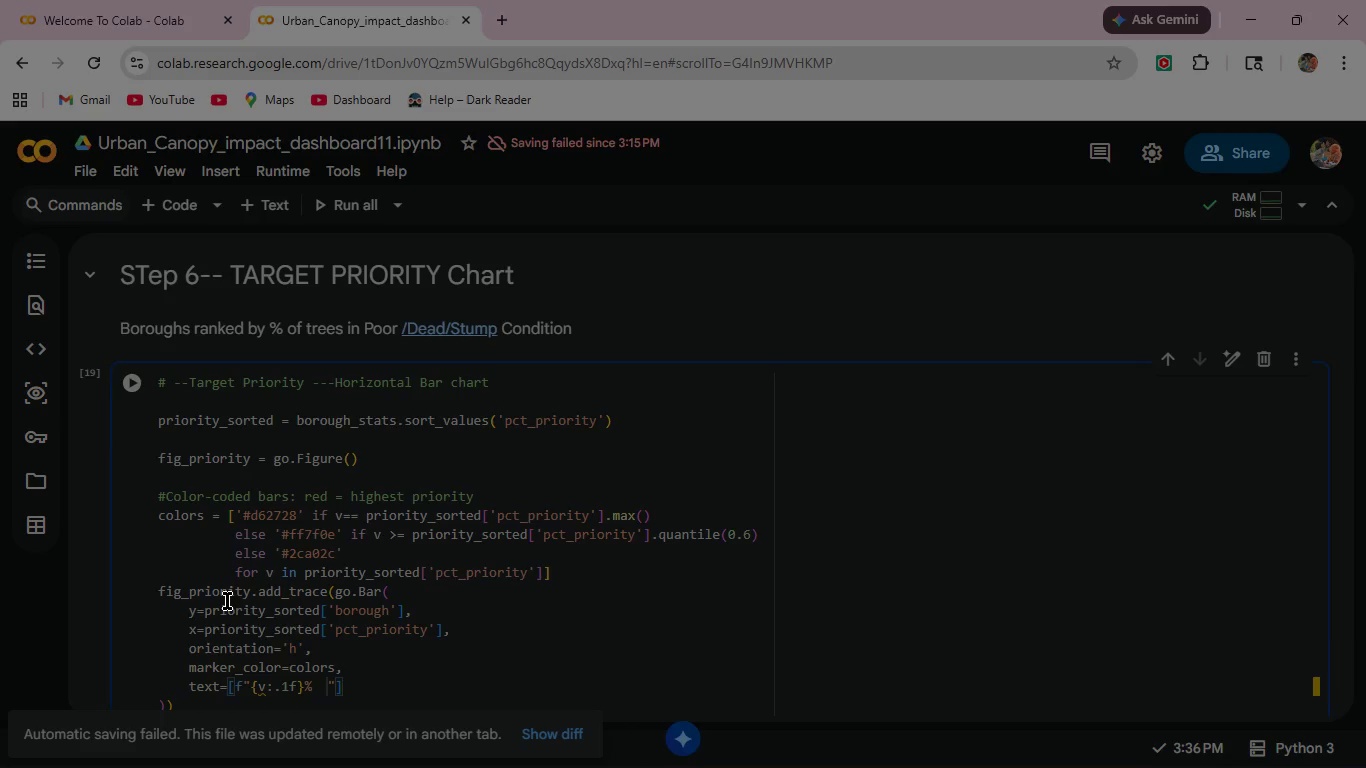 
key(Shift+9)
 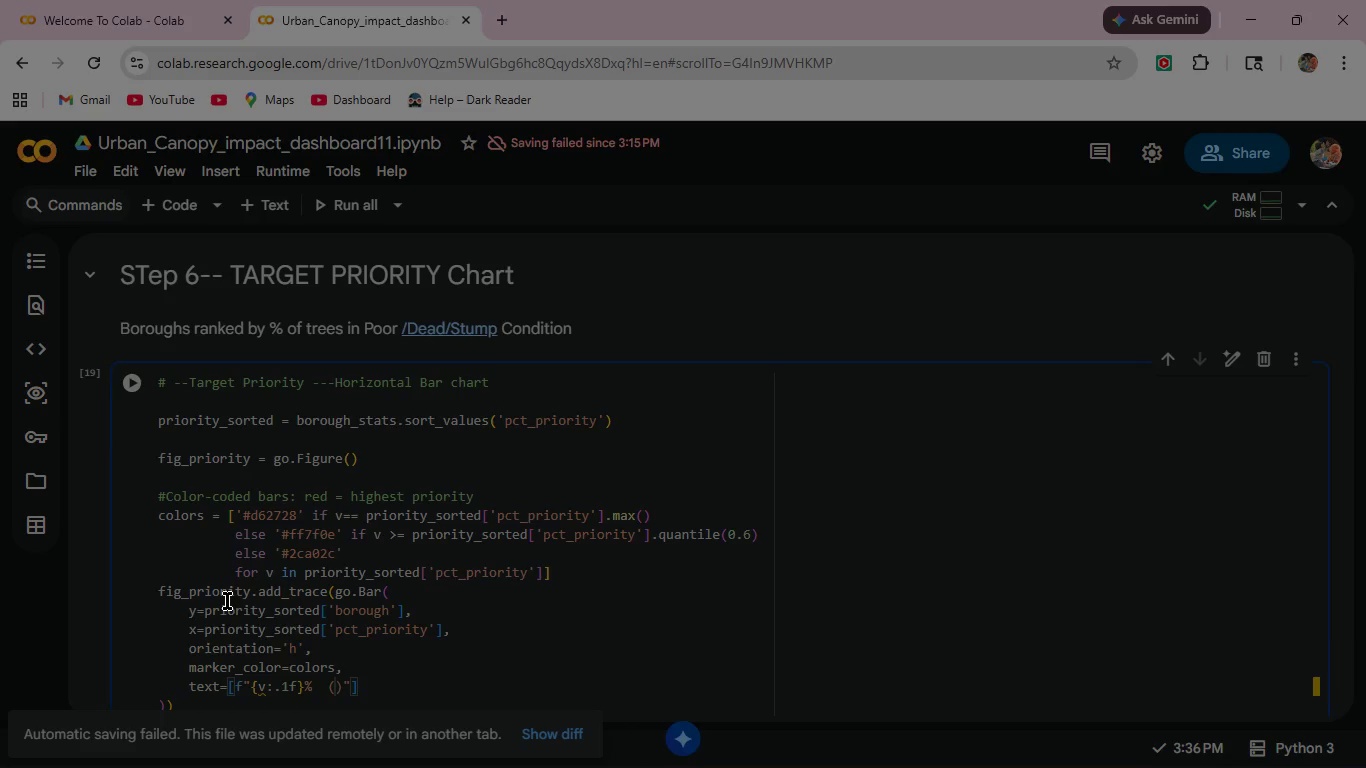 
type({int)
 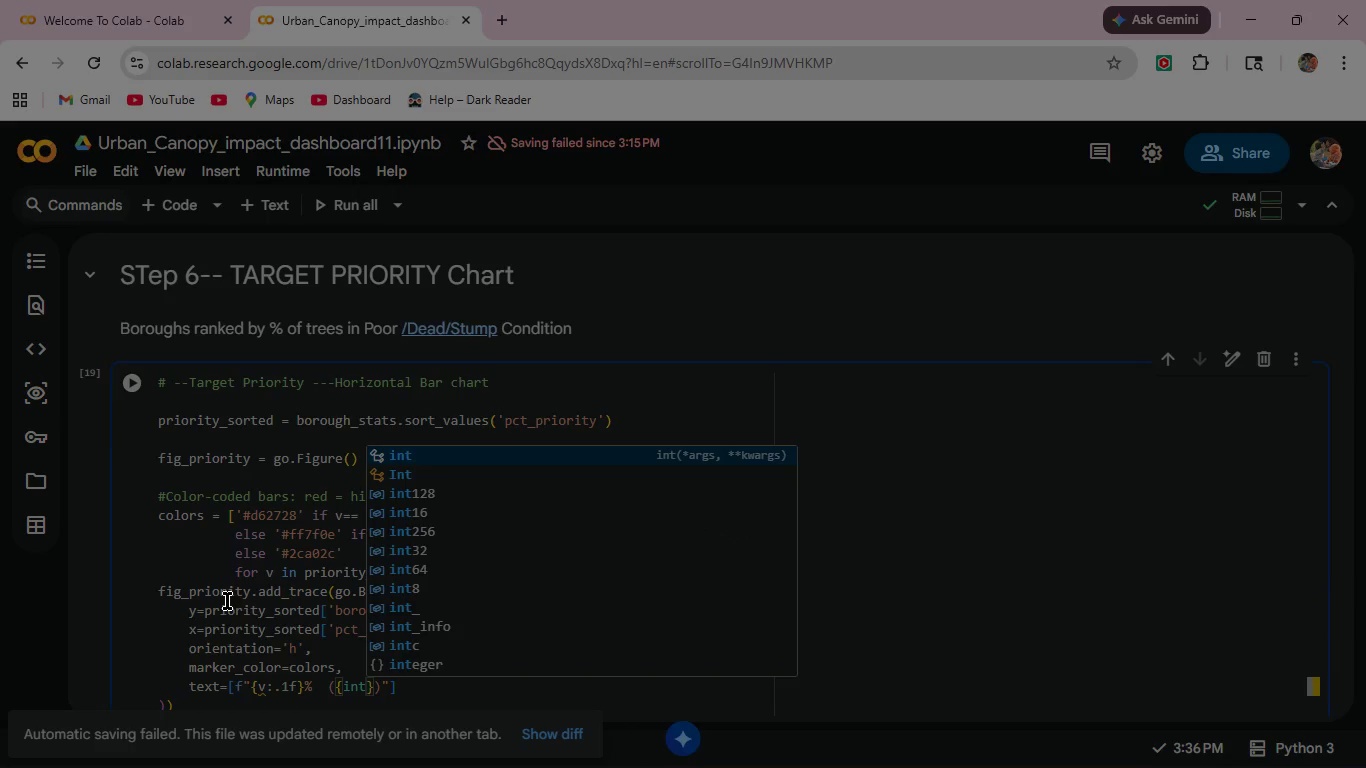 
type((n)
 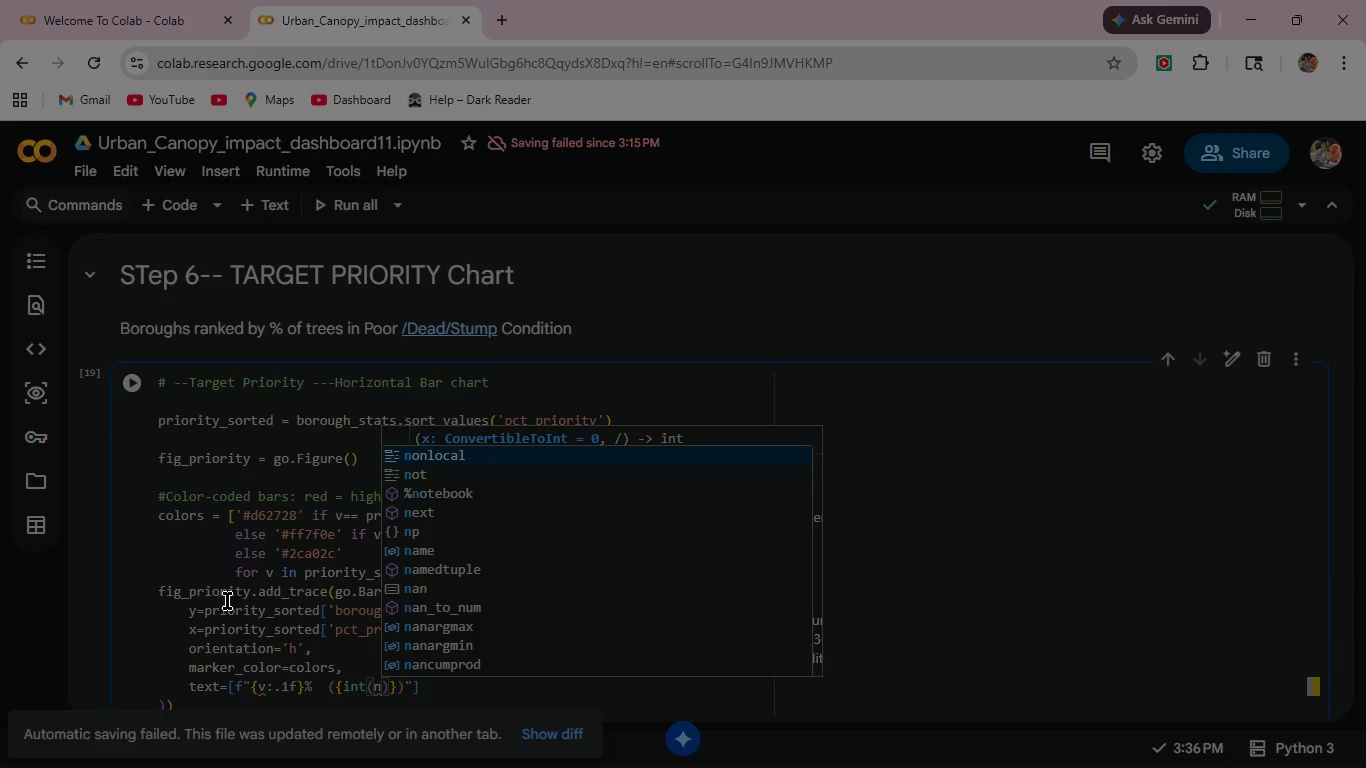 
key(ArrowRight)
 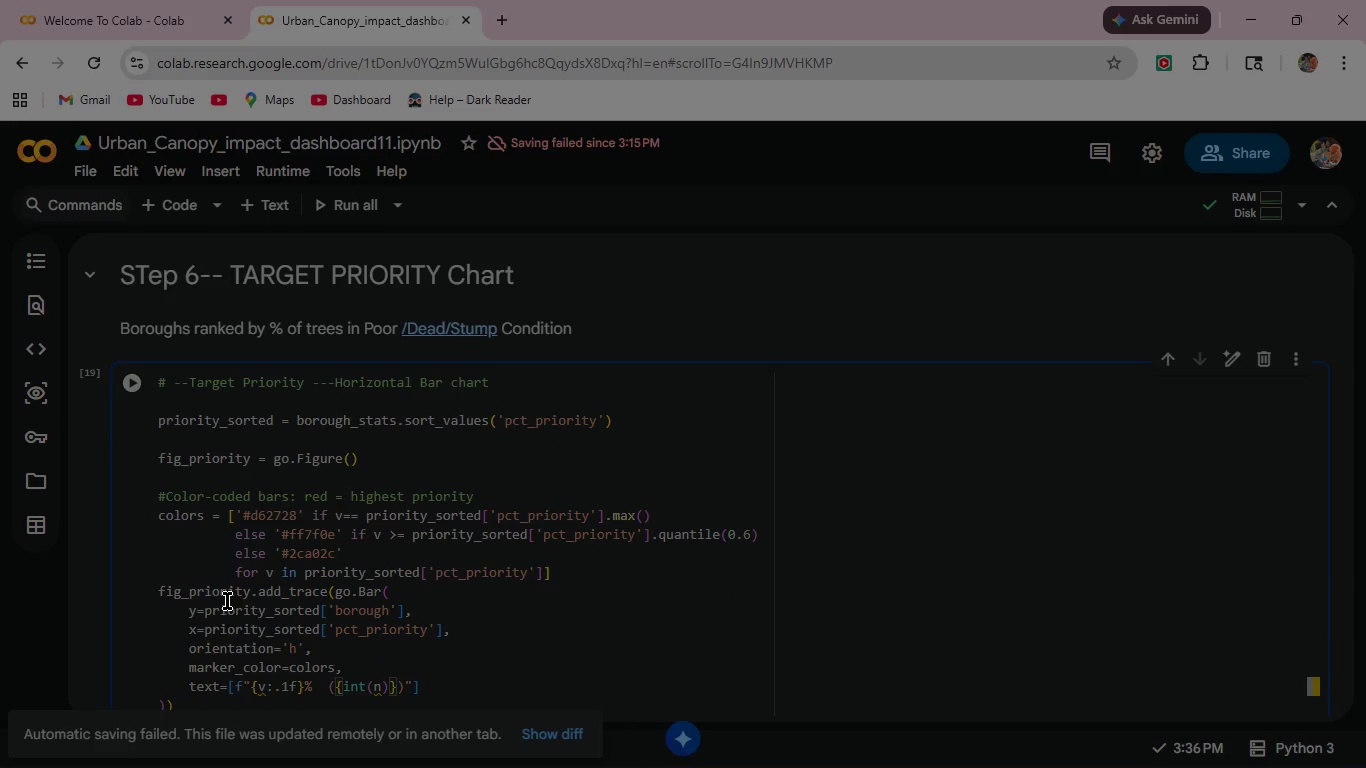 
key(Shift+ShiftRight)
 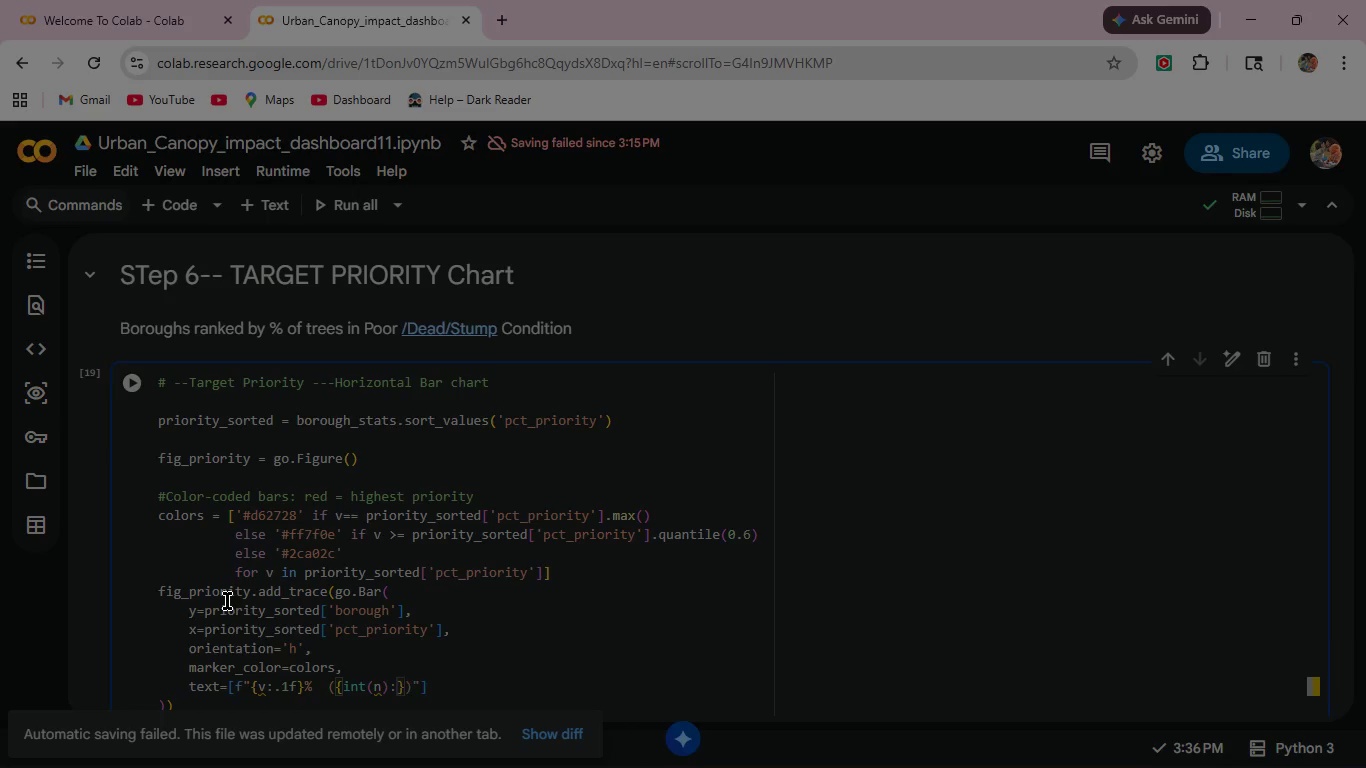 
key(Shift+Semicolon)
 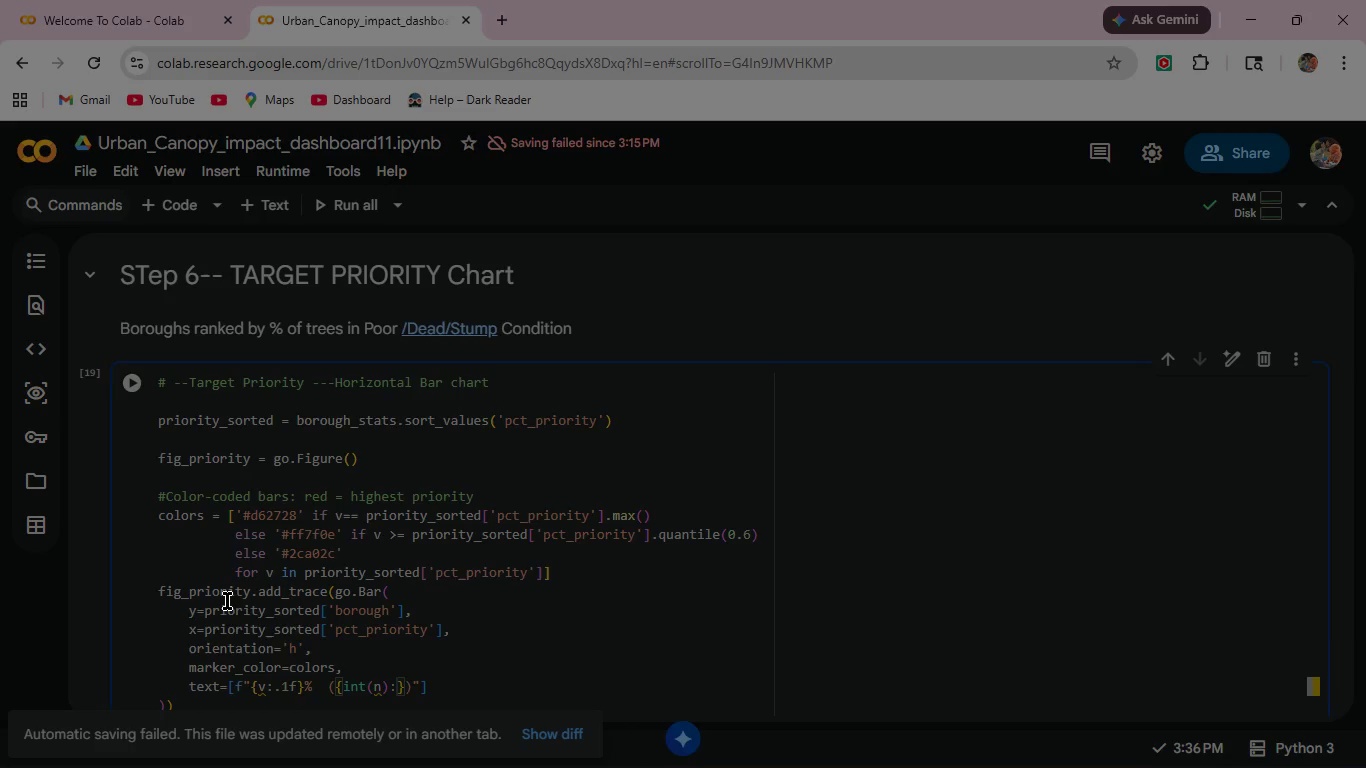 
key(Comma)
 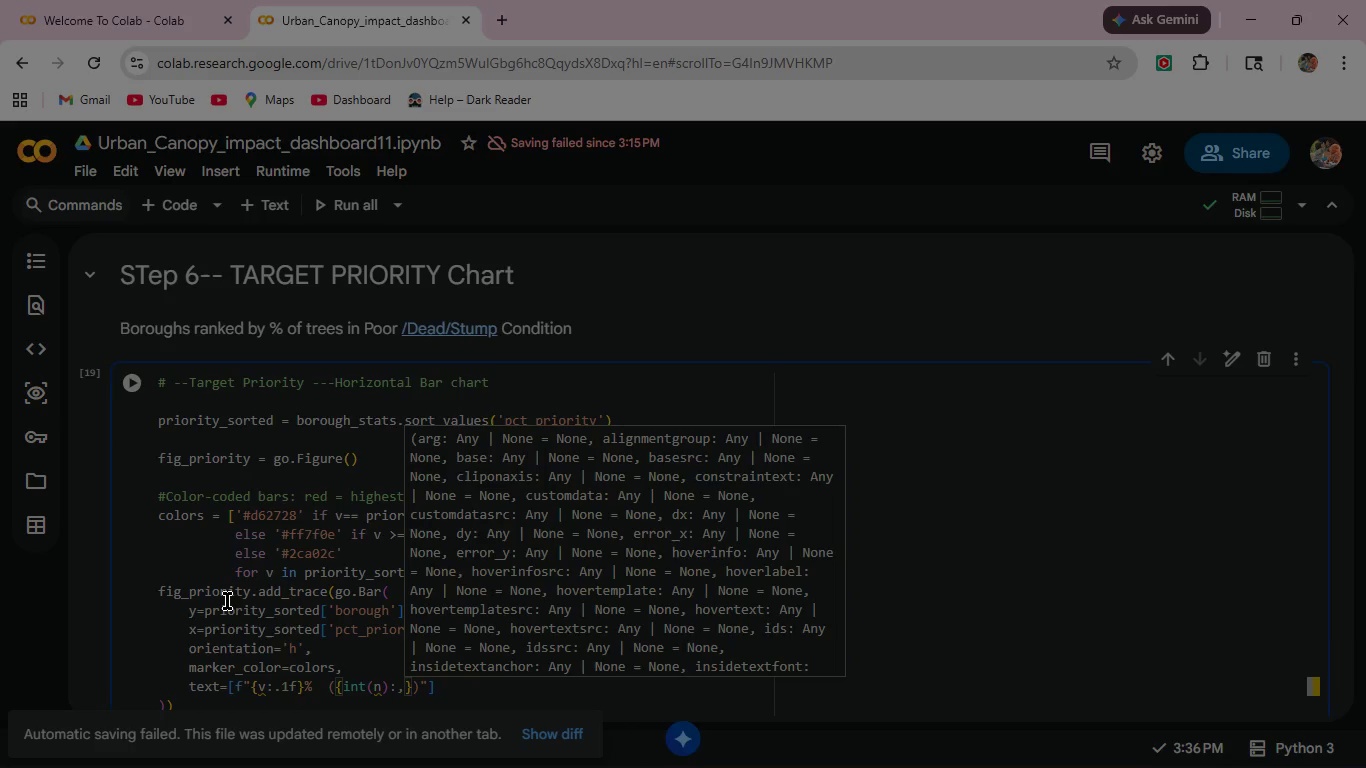 
key(ArrowRight)
 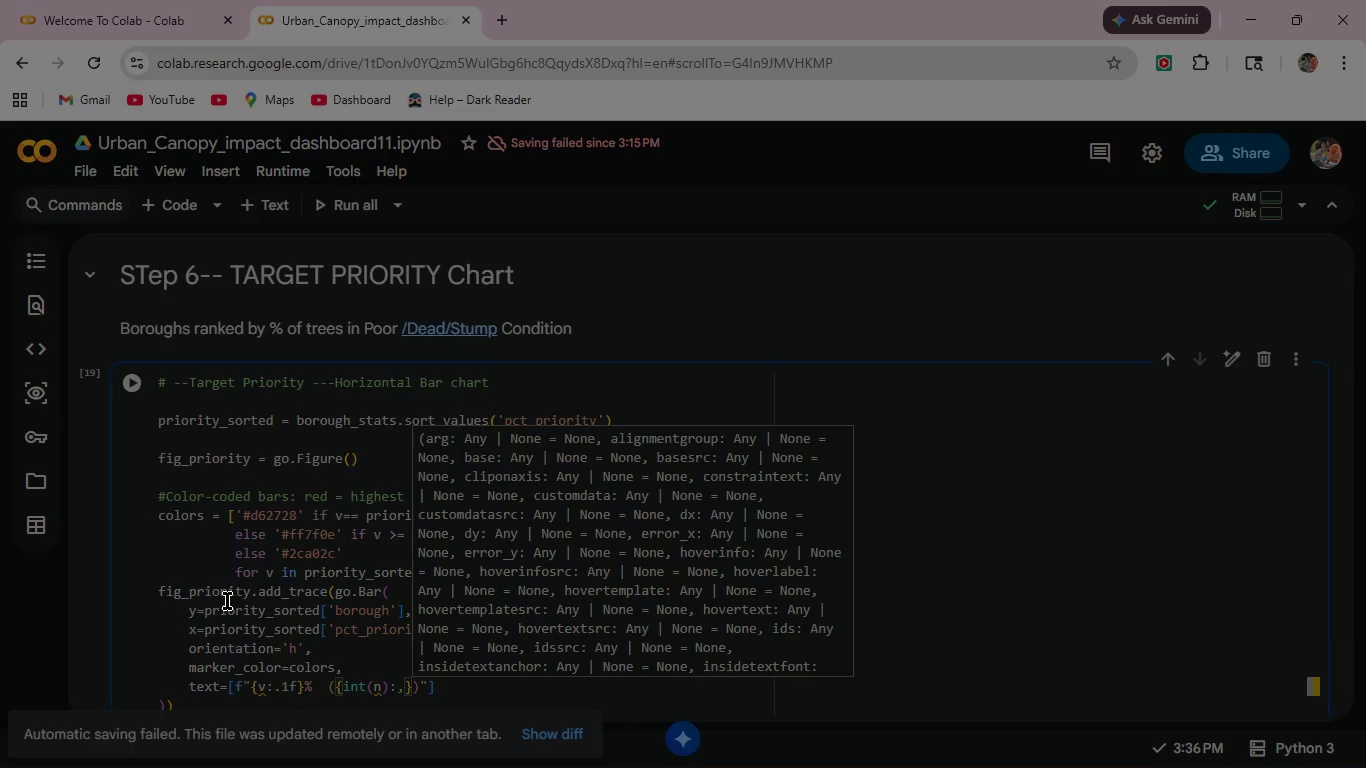 
type( trees)
 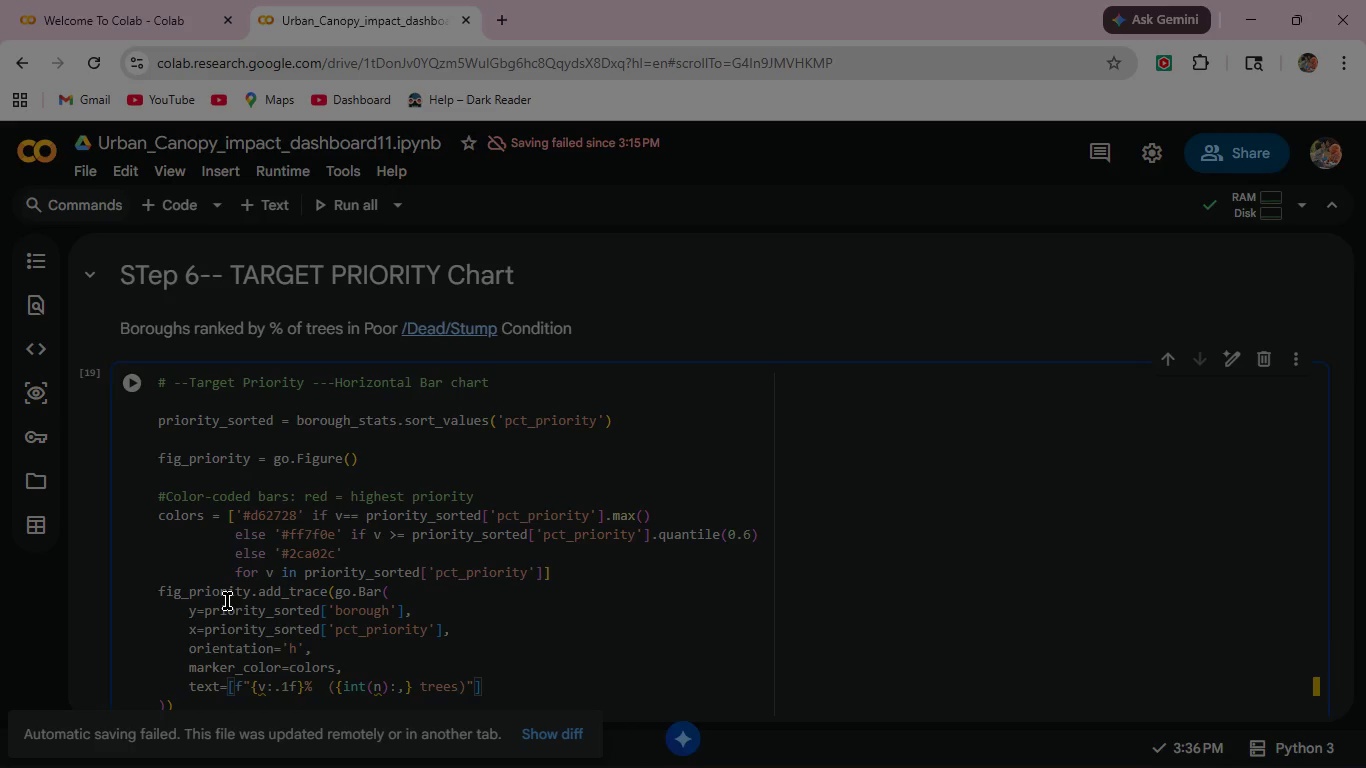 
key(ArrowRight)
 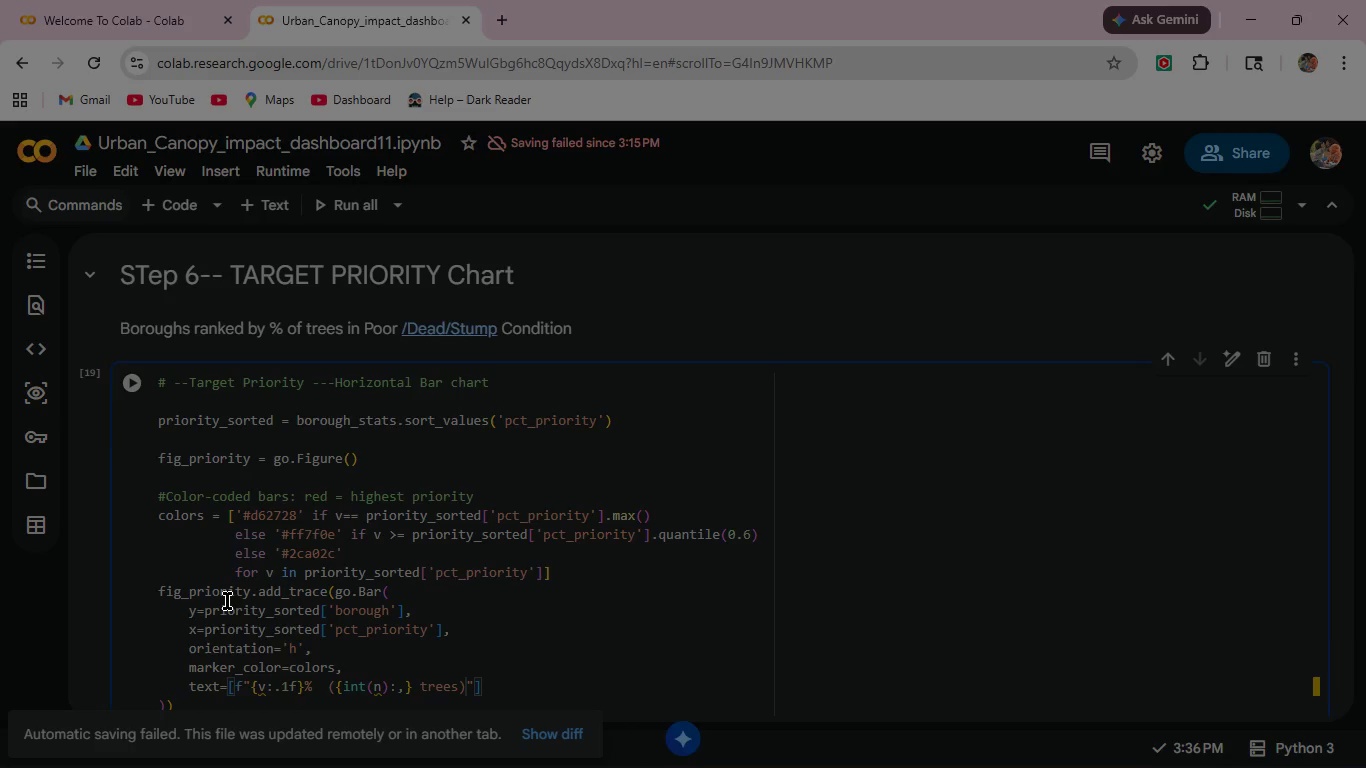 
key(ArrowRight)
 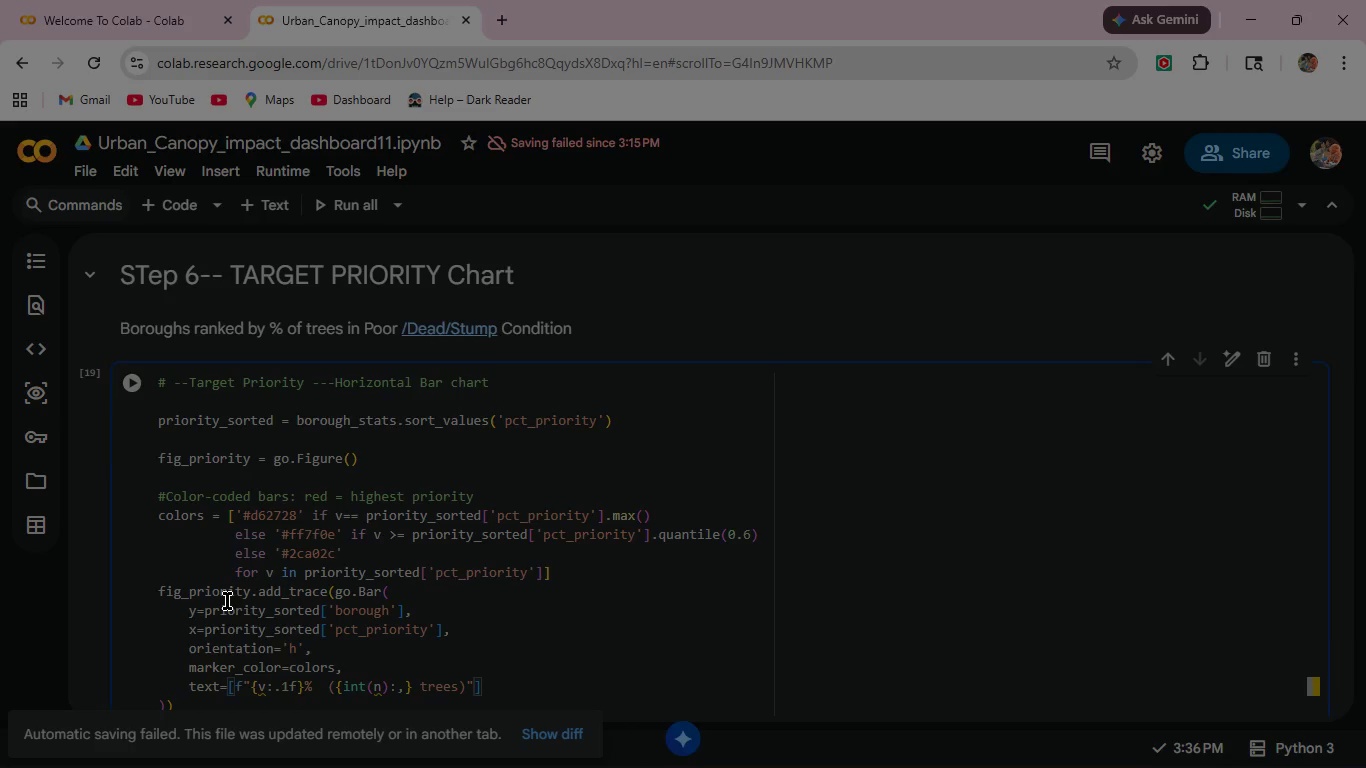 
key(Enter)
 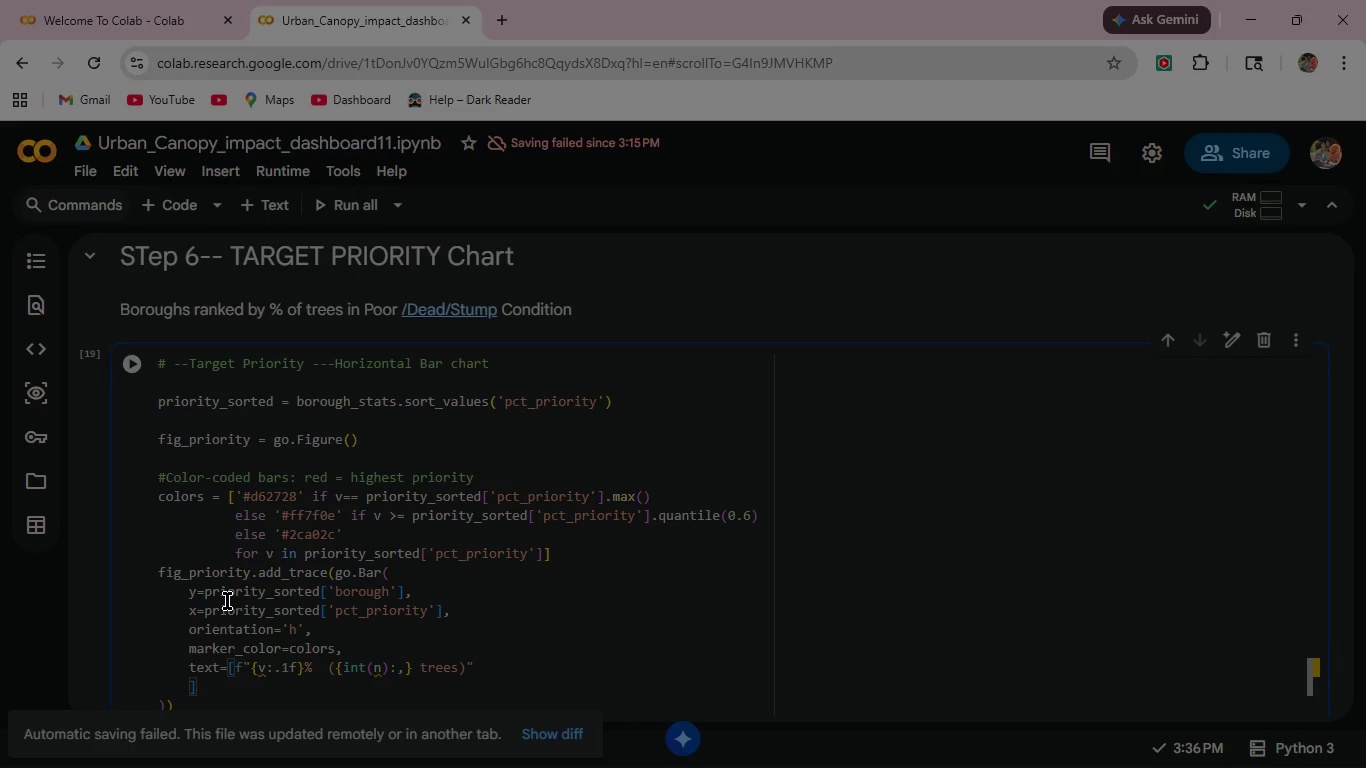 
hold_key(key=Space, duration=0.69)
 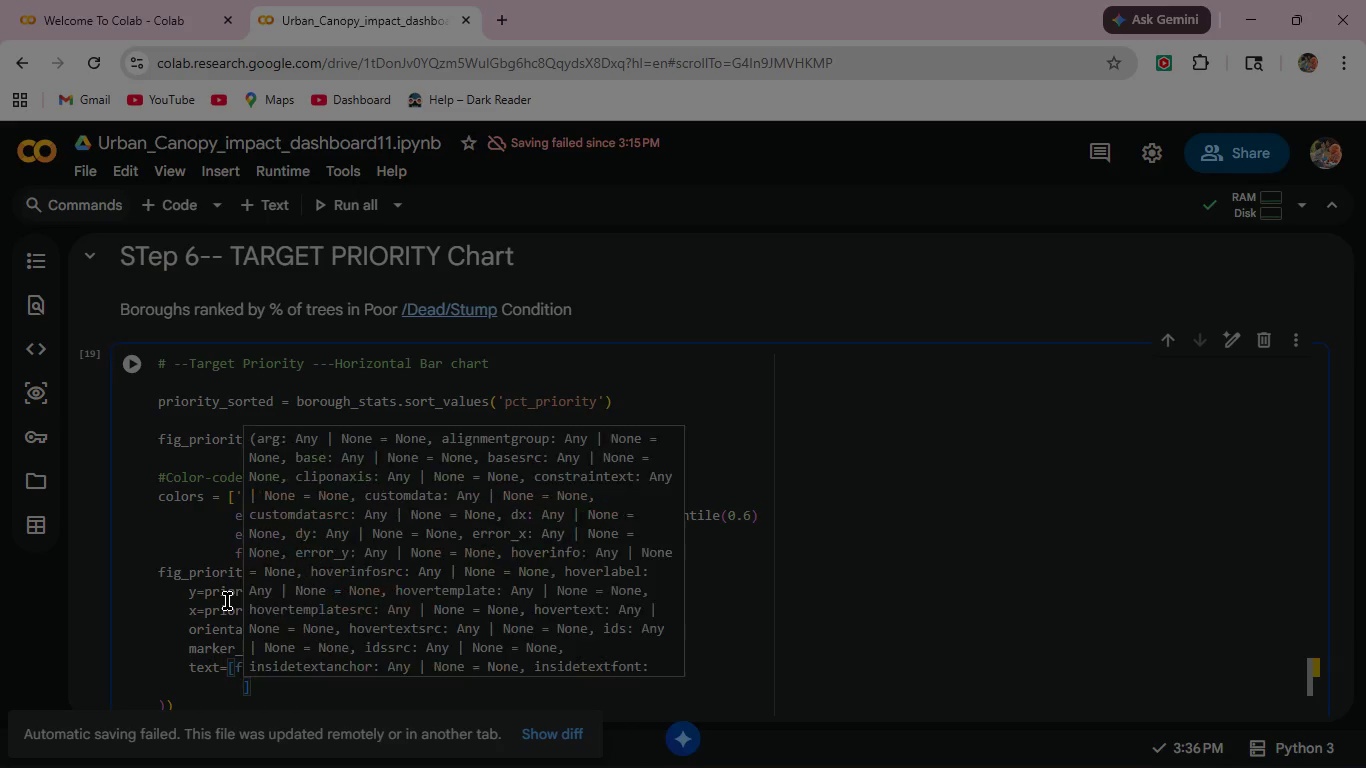 
hold_key(key=Space, duration=5.48)
 